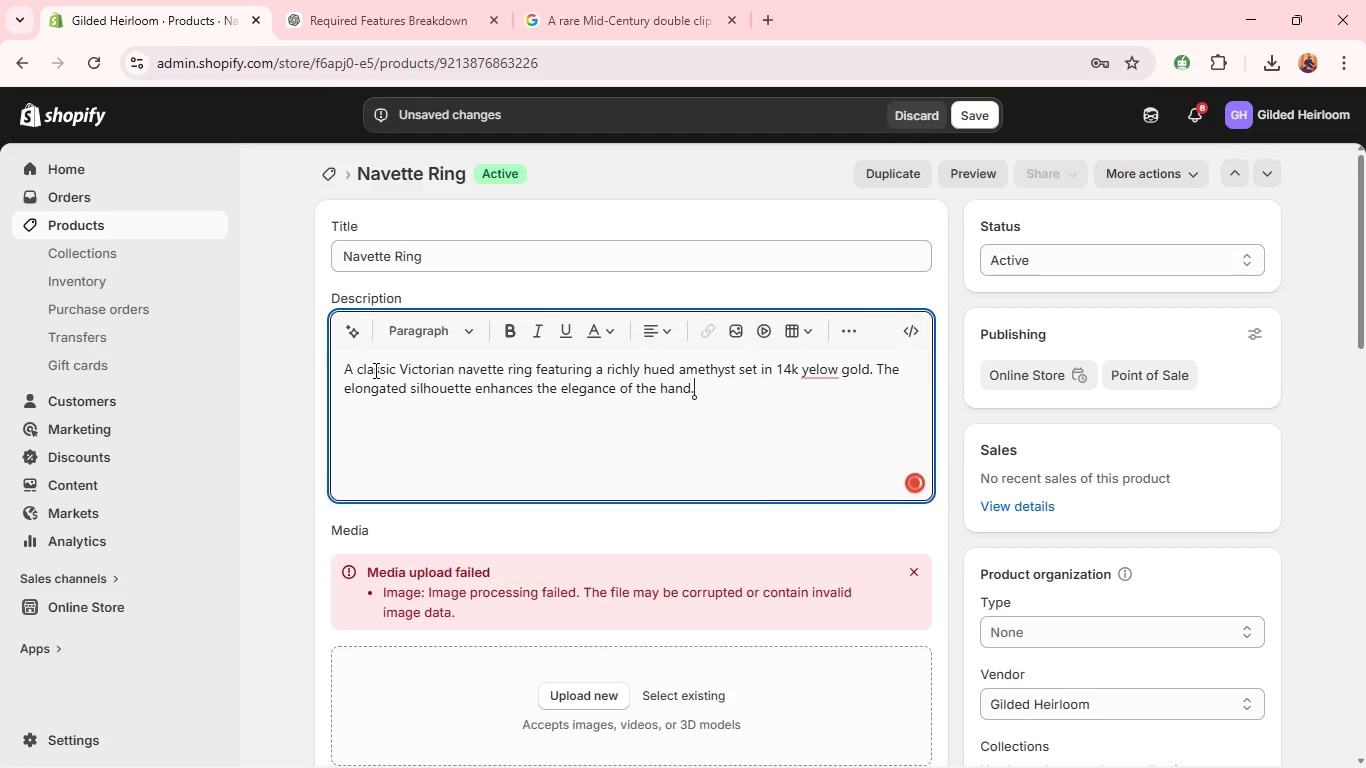 
key(Enter)
 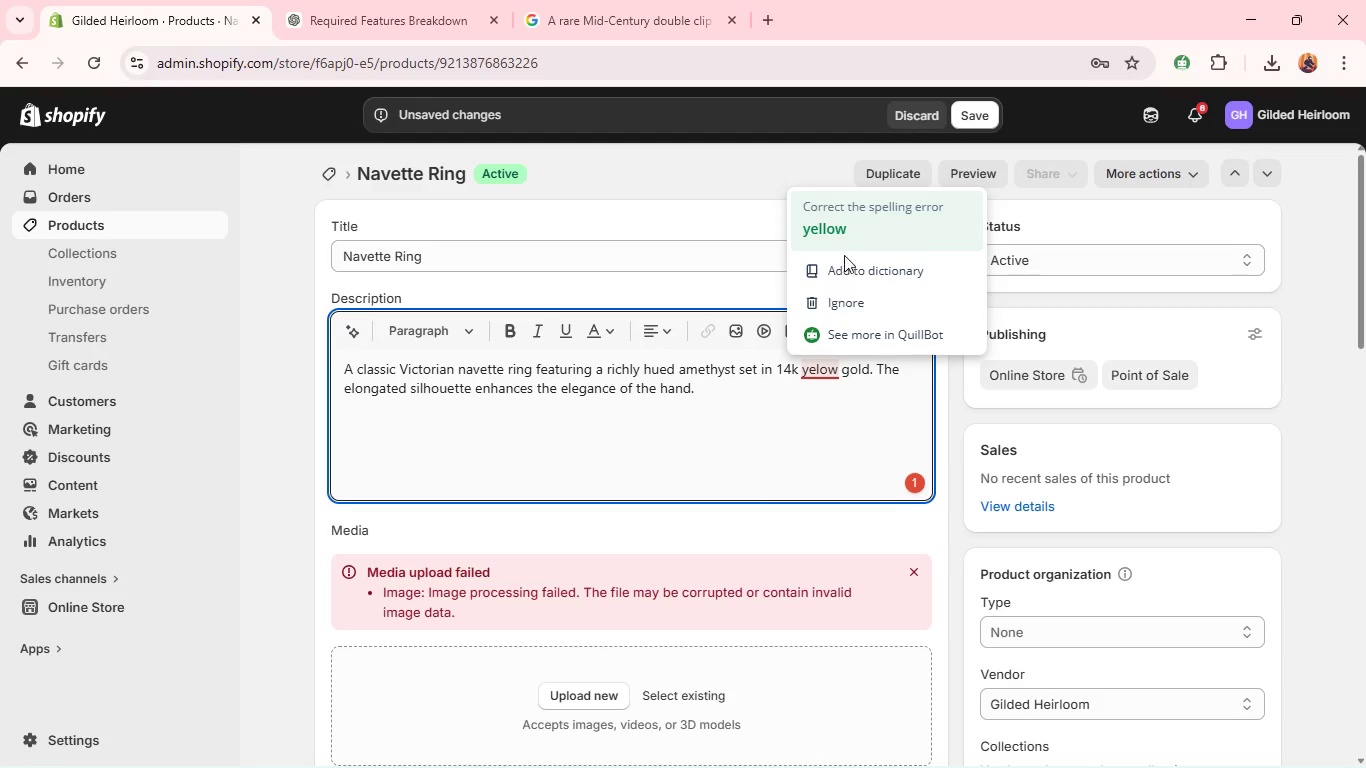 
left_click([832, 237])
 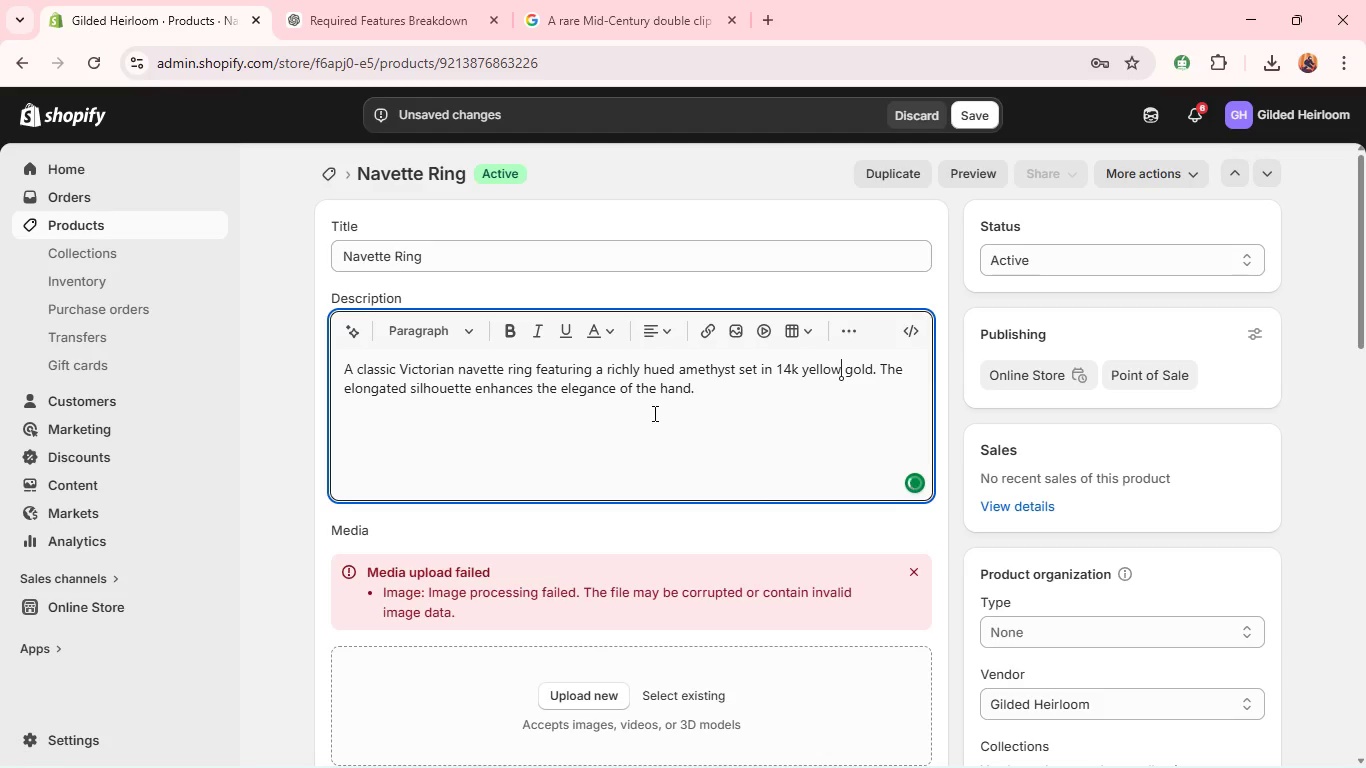 
left_click([717, 404])
 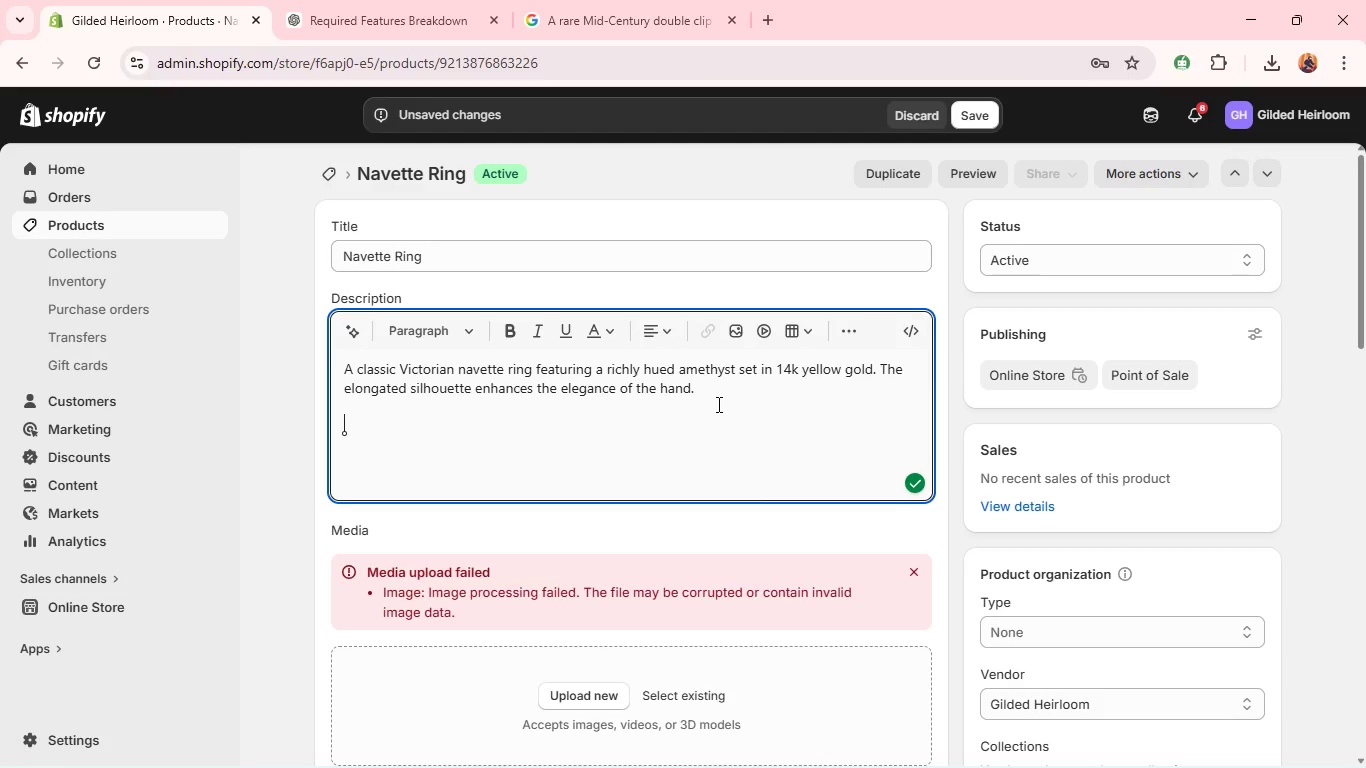 
type(A timeless design thar captures the romany)
key(Backspace)
type(tic spirit of the Victorian era.)
 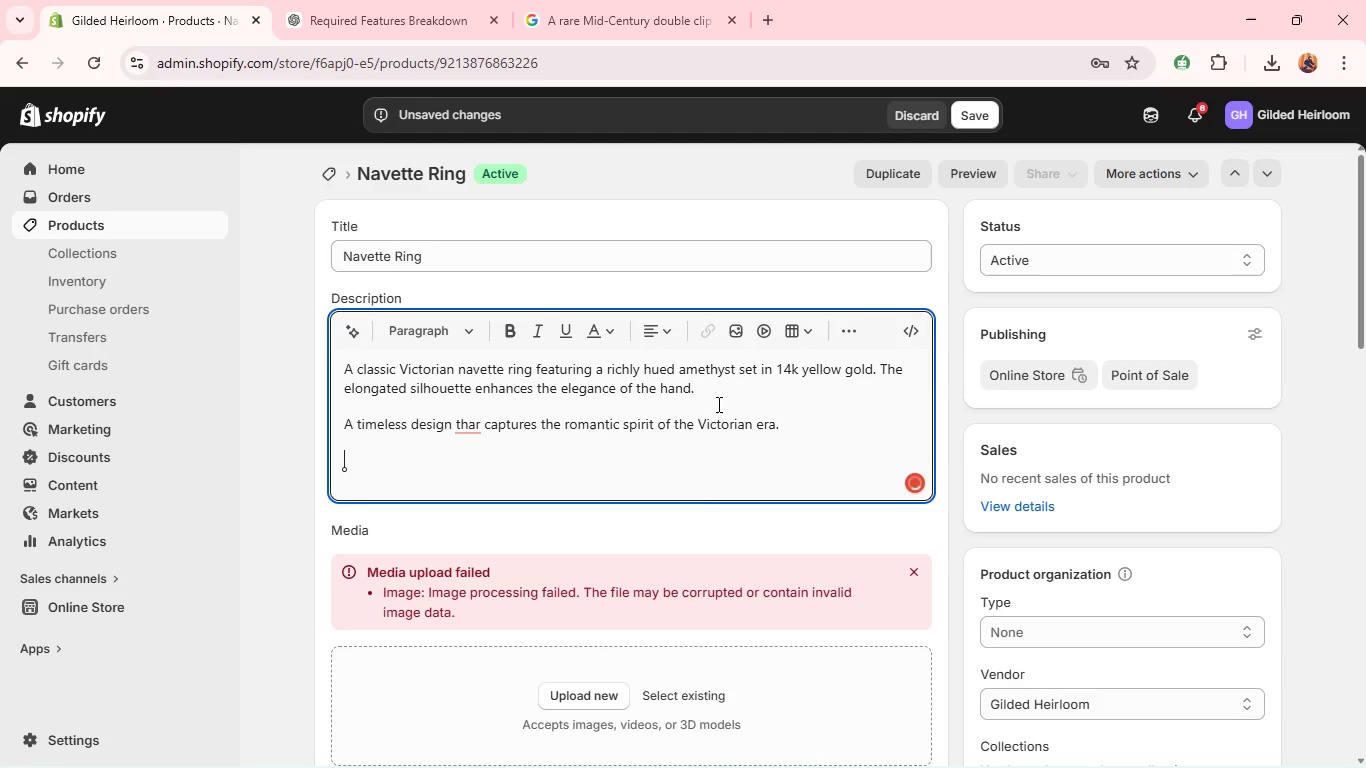 
 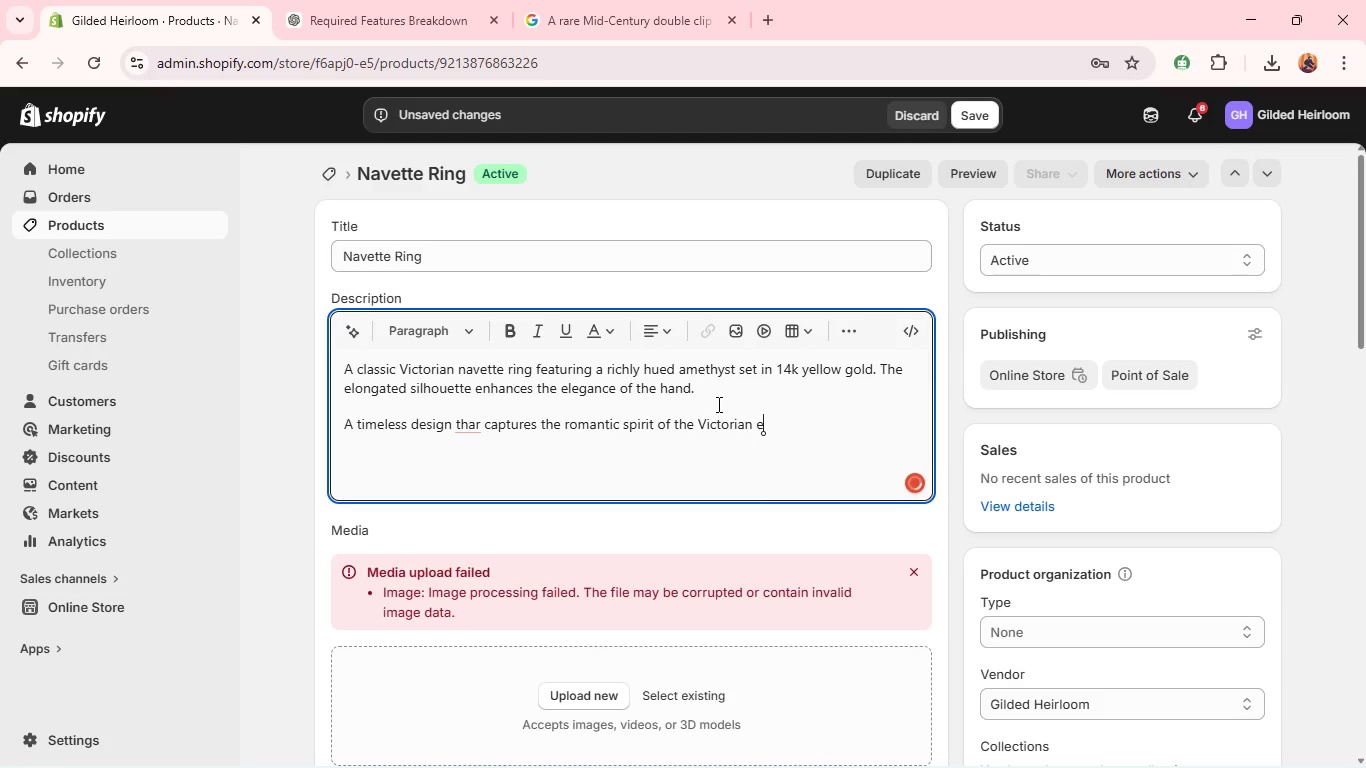 
key(Enter)
 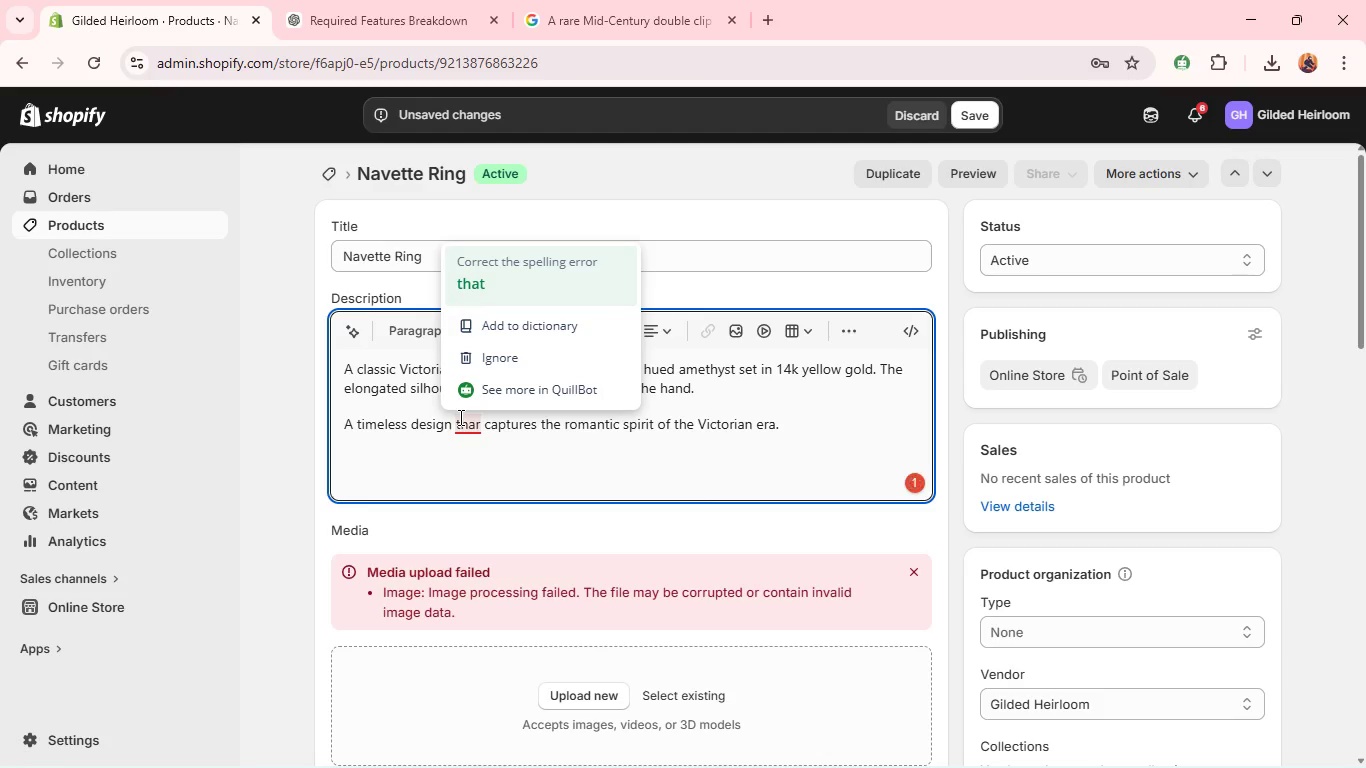 
left_click([480, 277])
 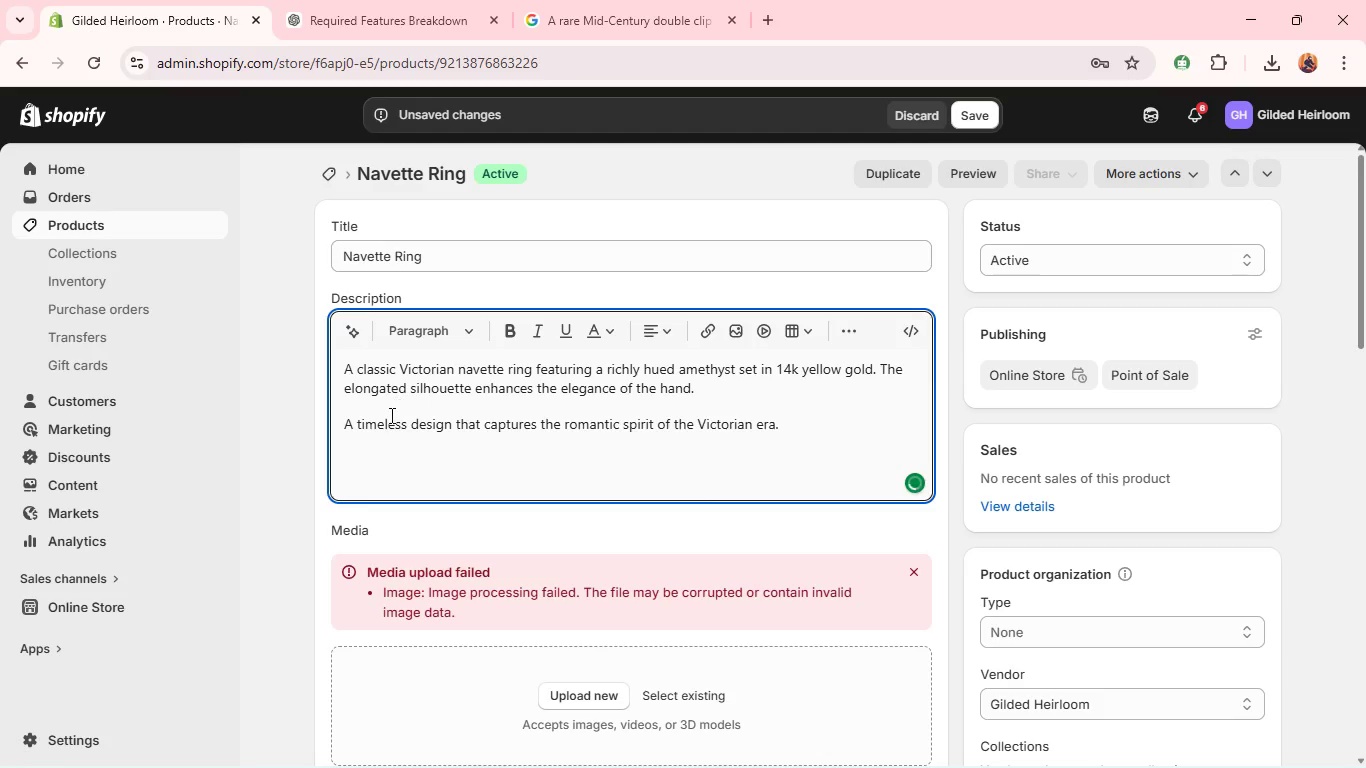 
left_click([364, 457])
 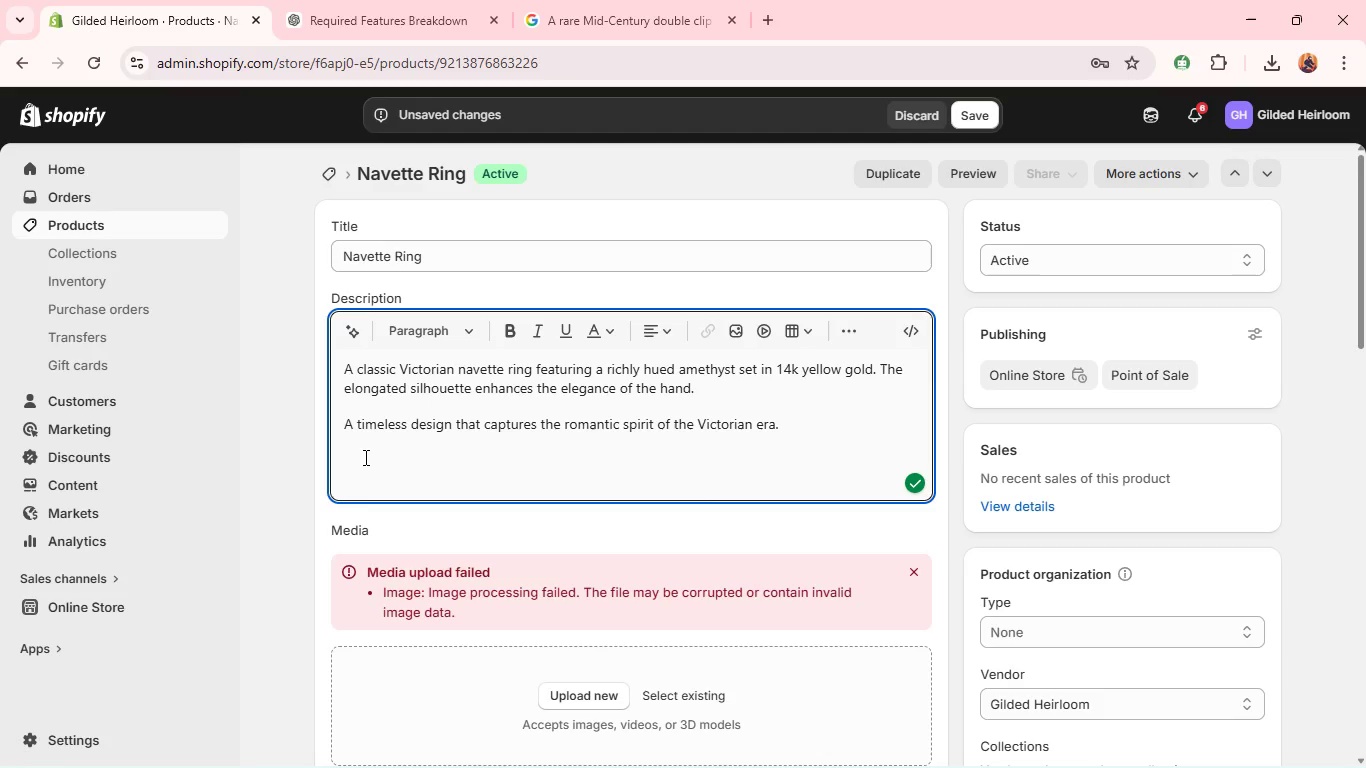 
type(Era: Vicc=torian)
 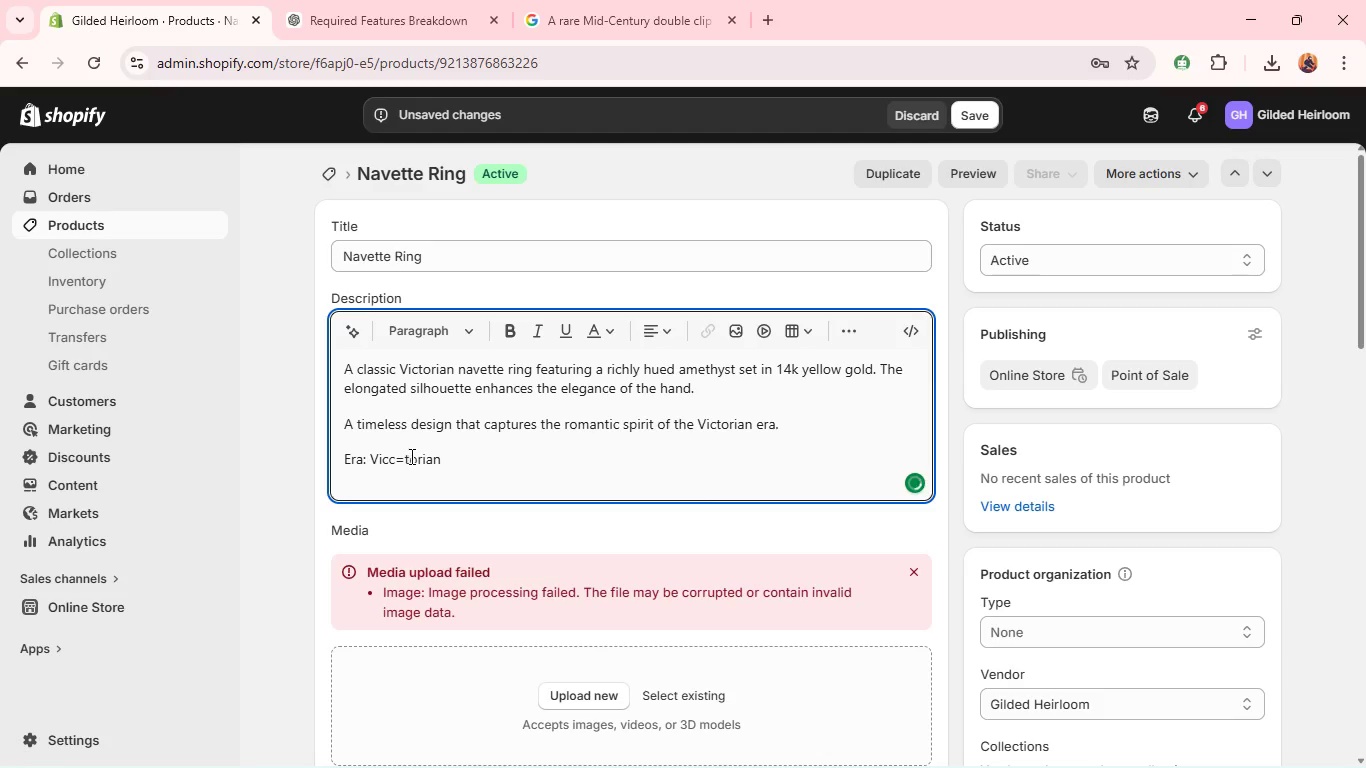 
left_click([408, 456])
 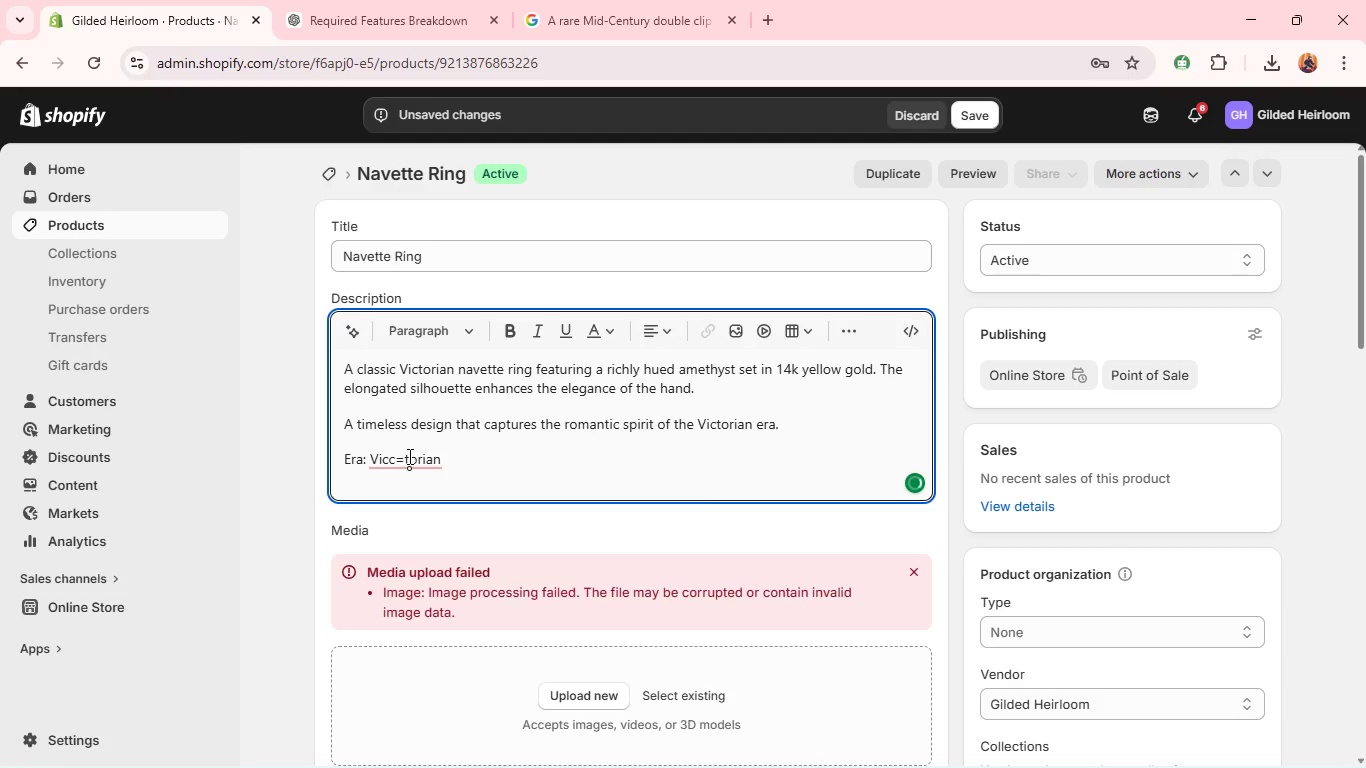 
key(Backspace)
 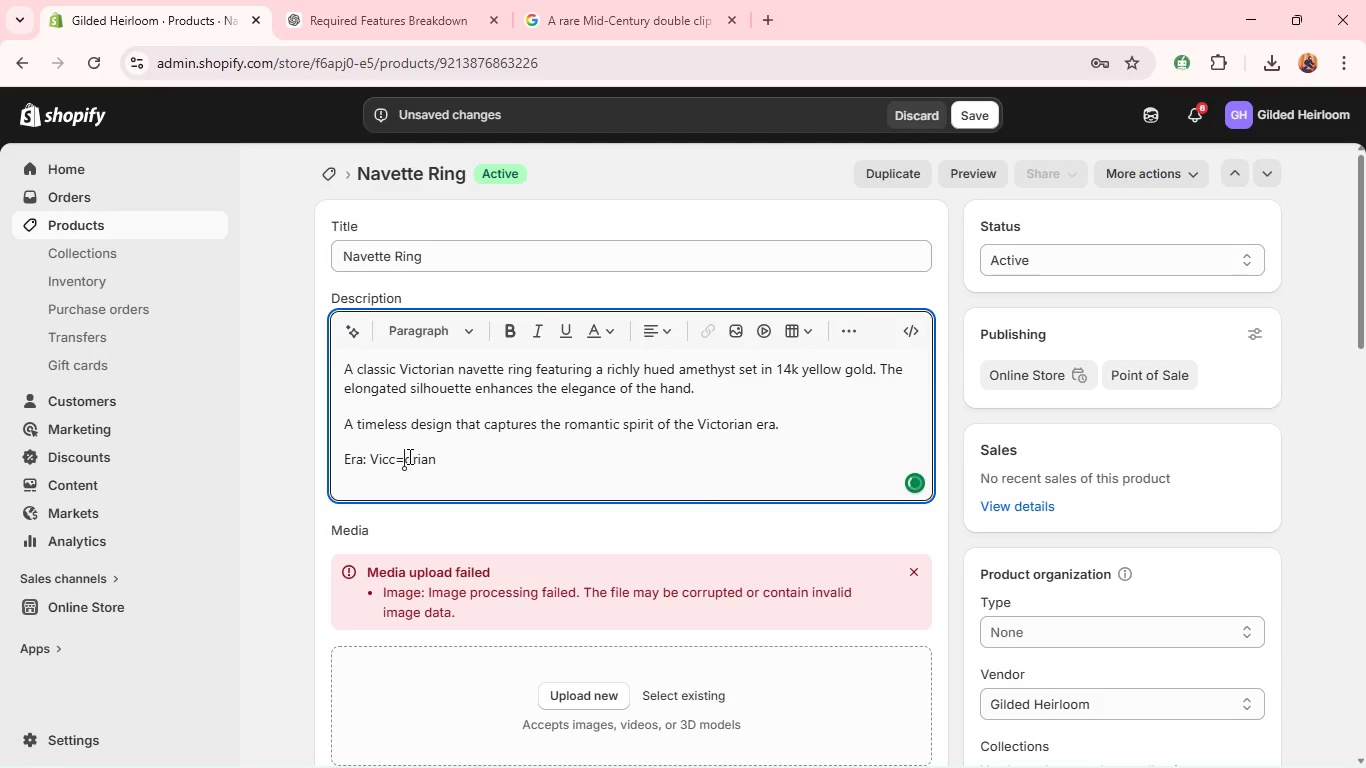 
key(Backspace)
 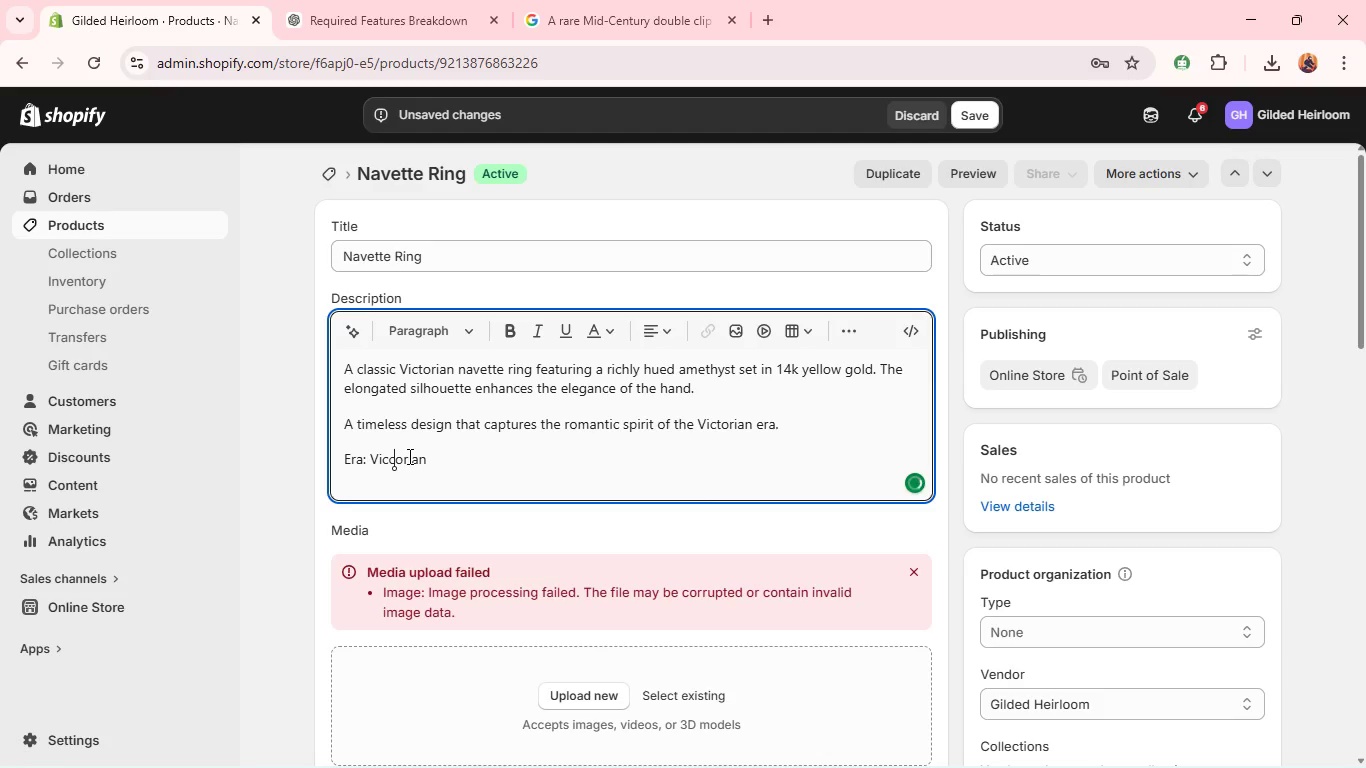 
key(T)
 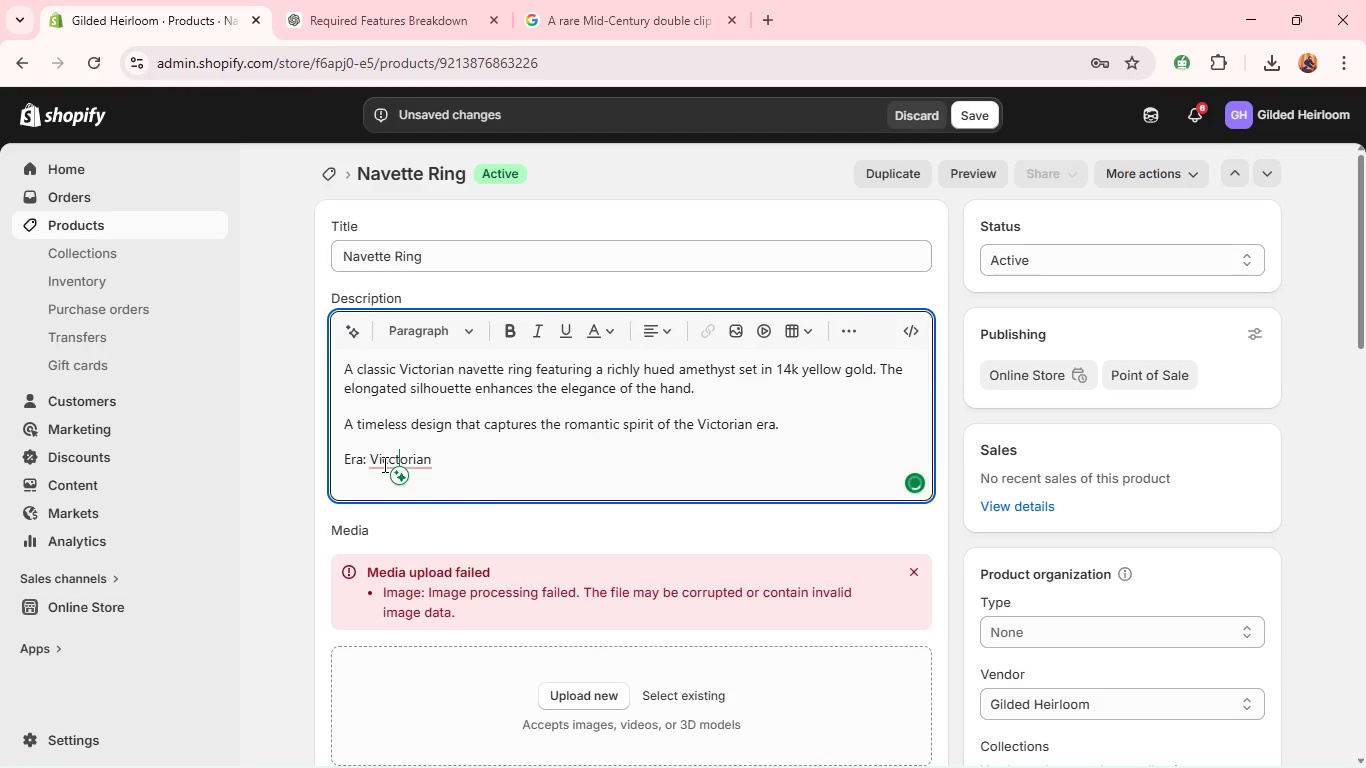 
left_click([394, 455])
 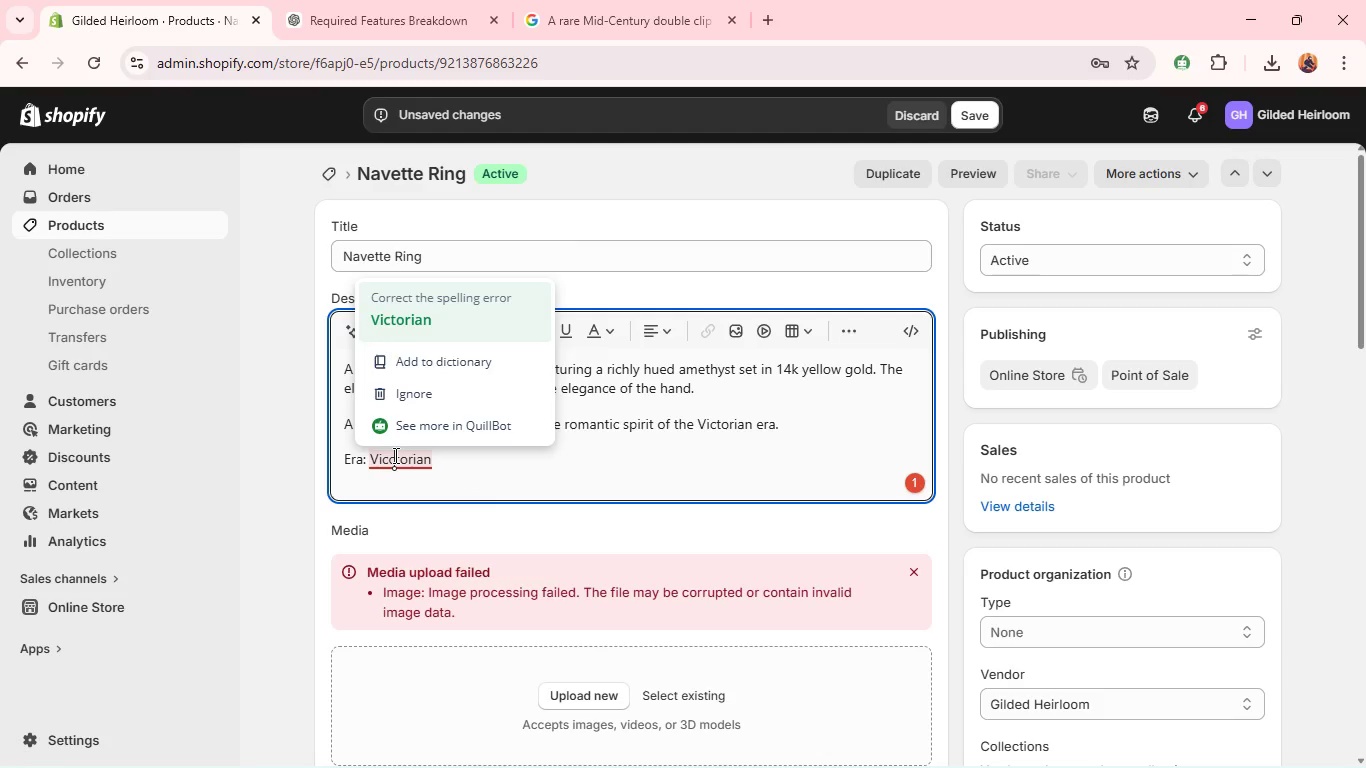 
key(Backspace)
 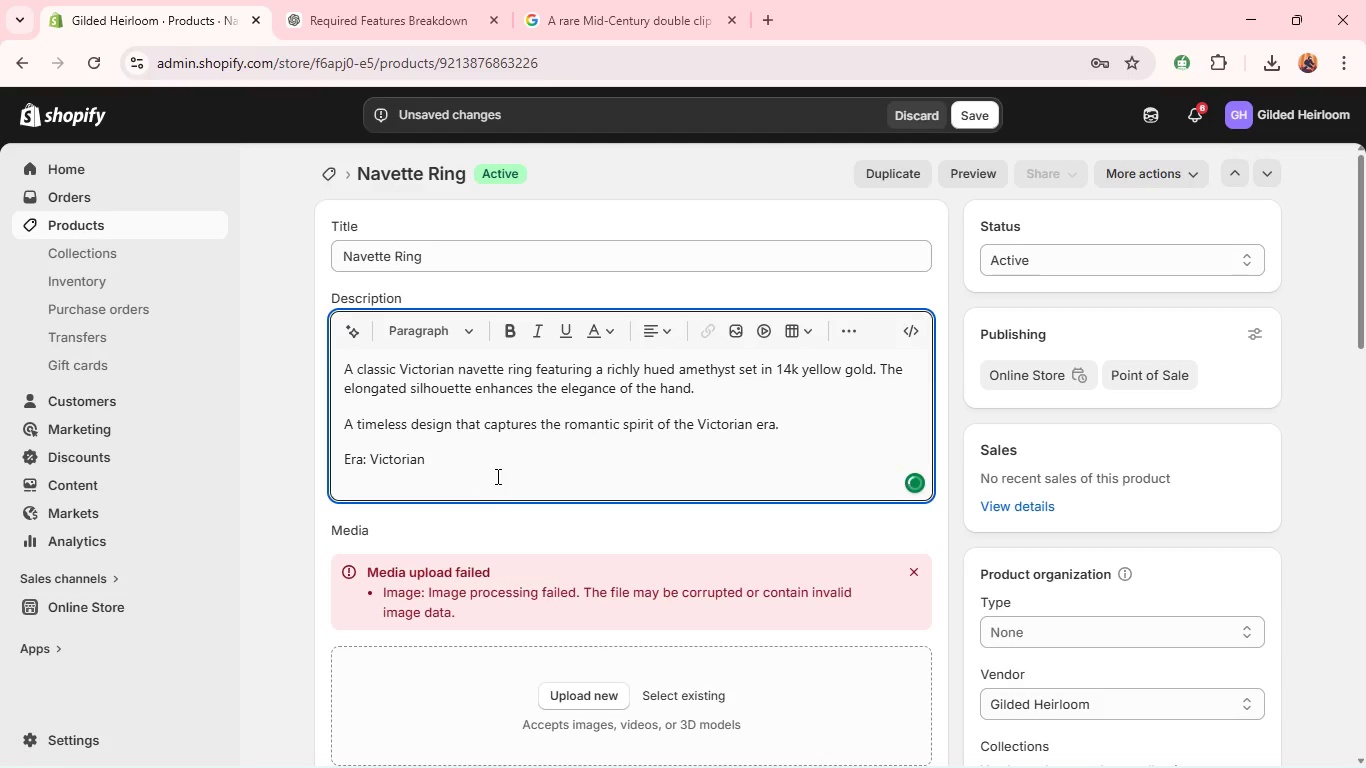 
left_click([496, 476])
 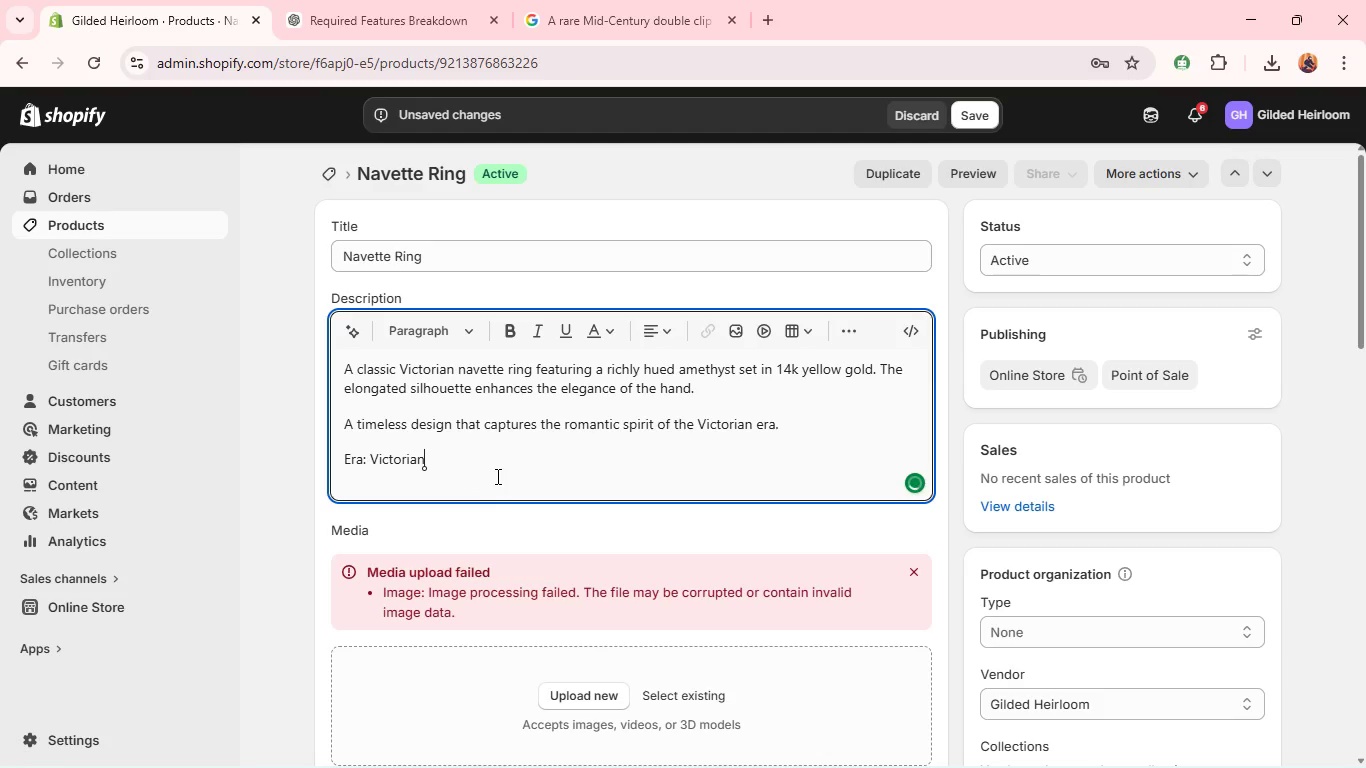 
key(Enter)
 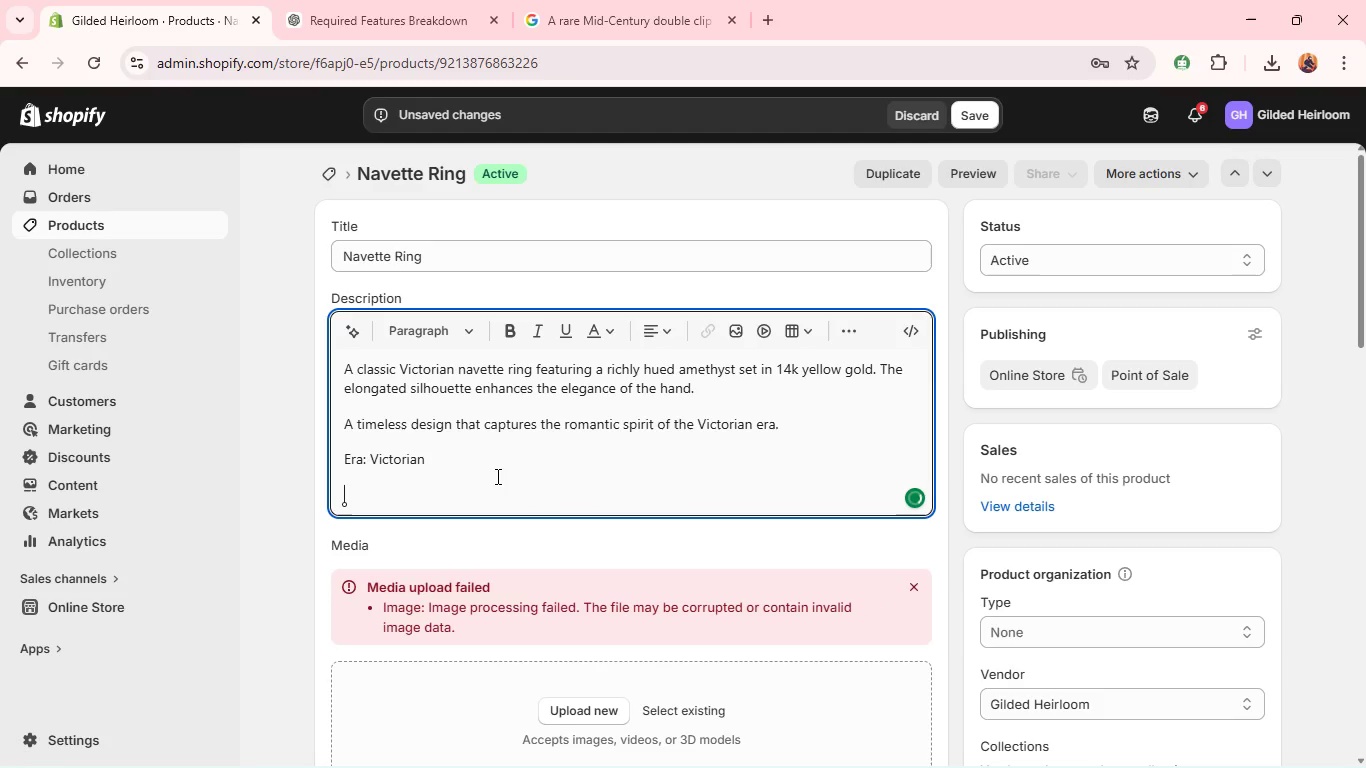 
key(Backspace)
 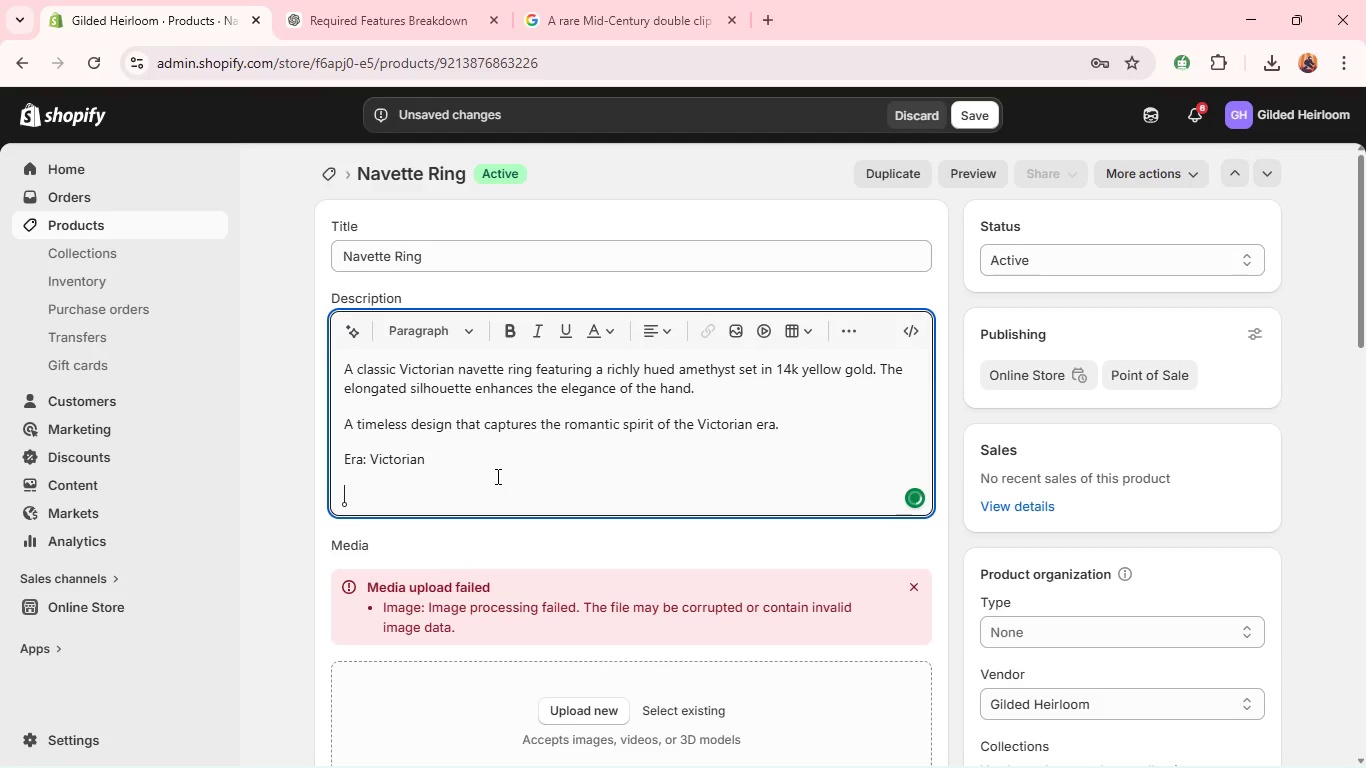 
key(Backspace)
 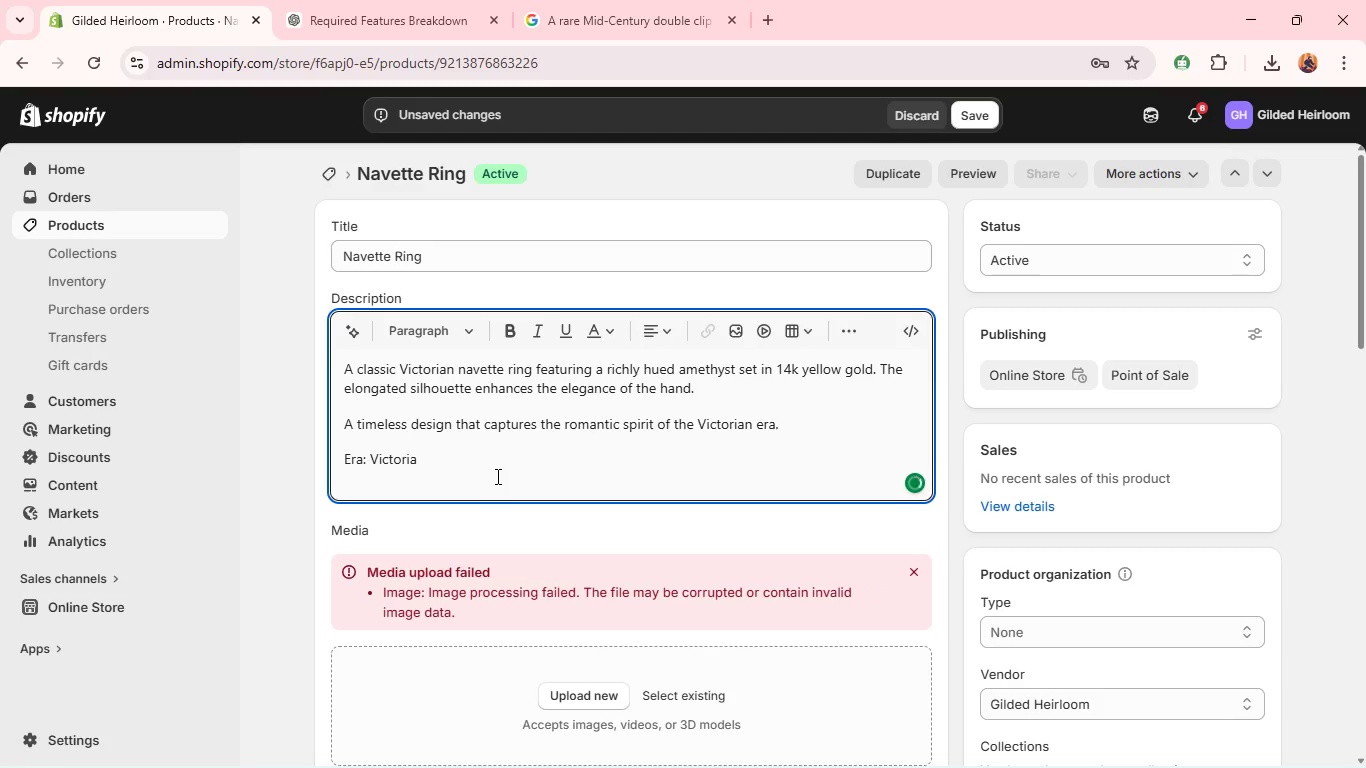 
key(N)
 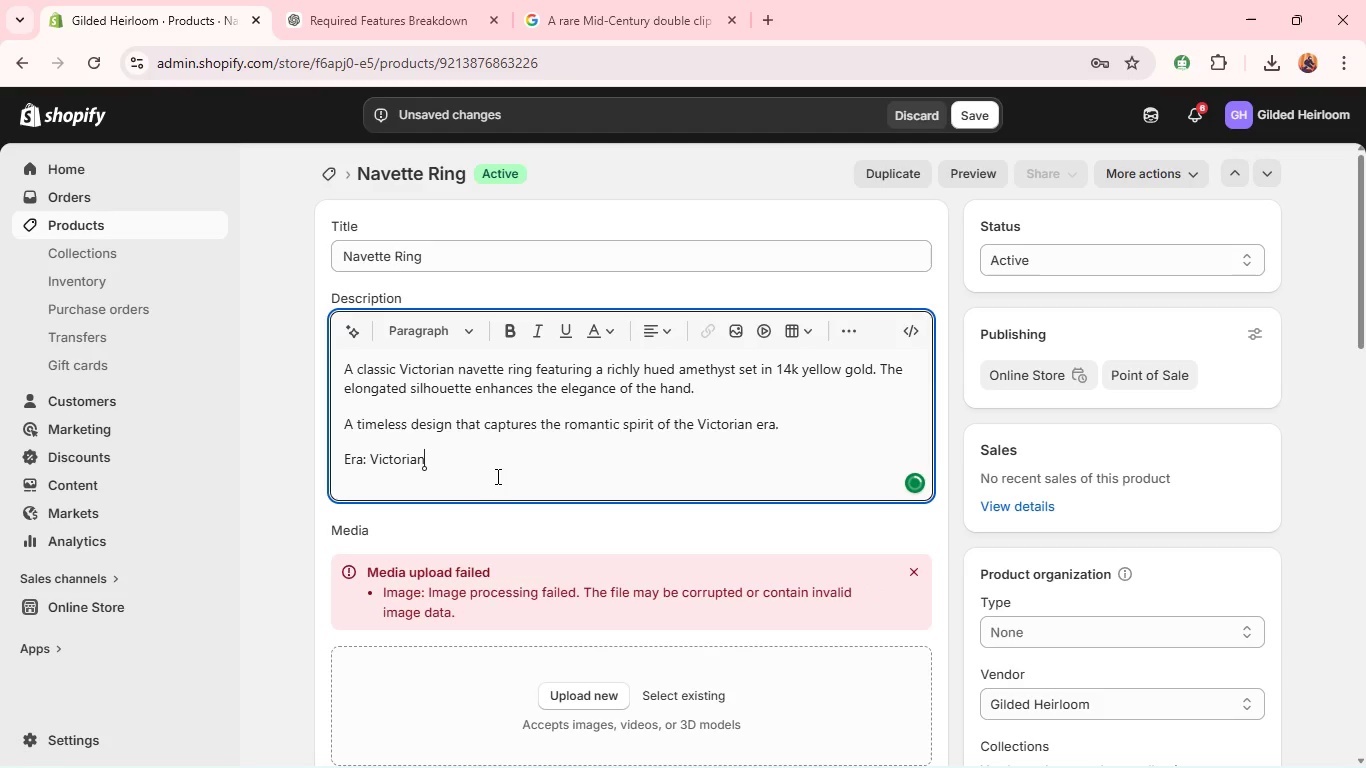 
key(Shift+ShiftRight)
 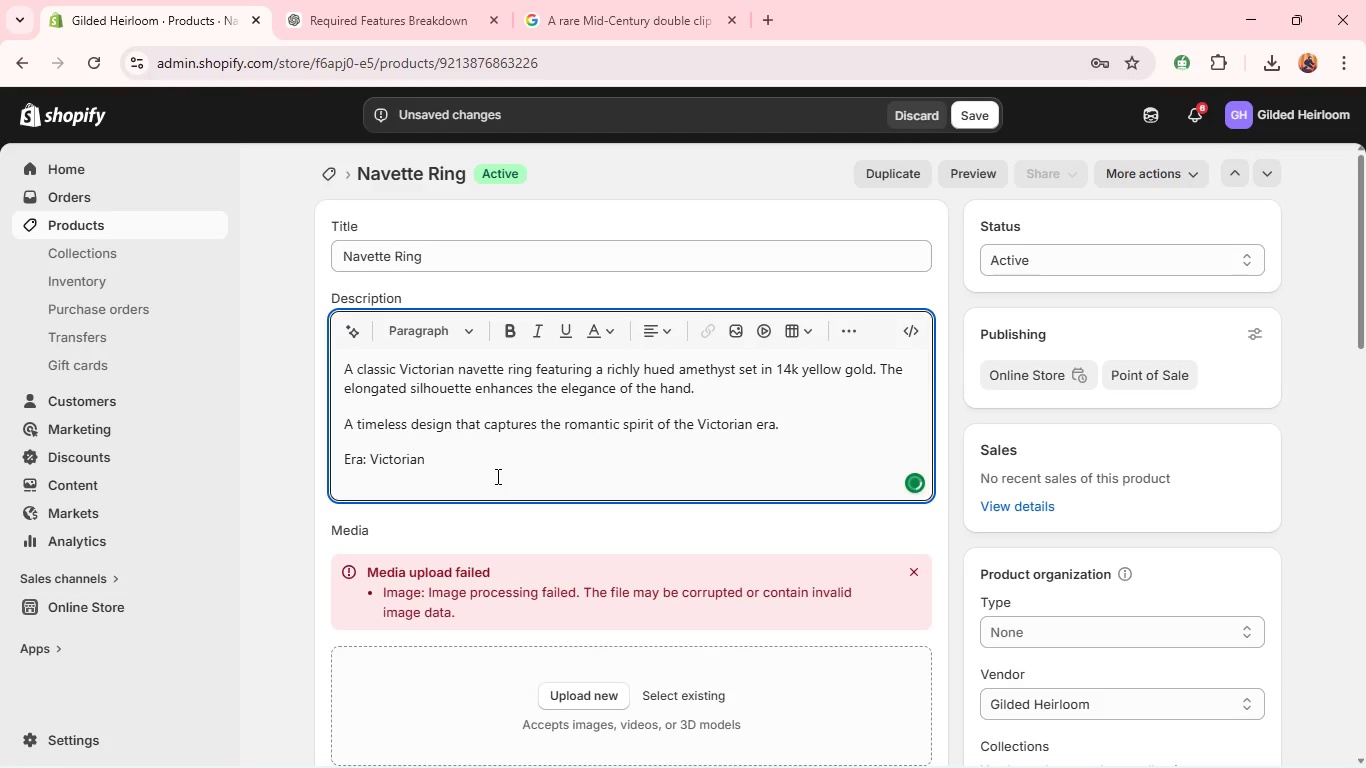 
key(Shift+Enter)
 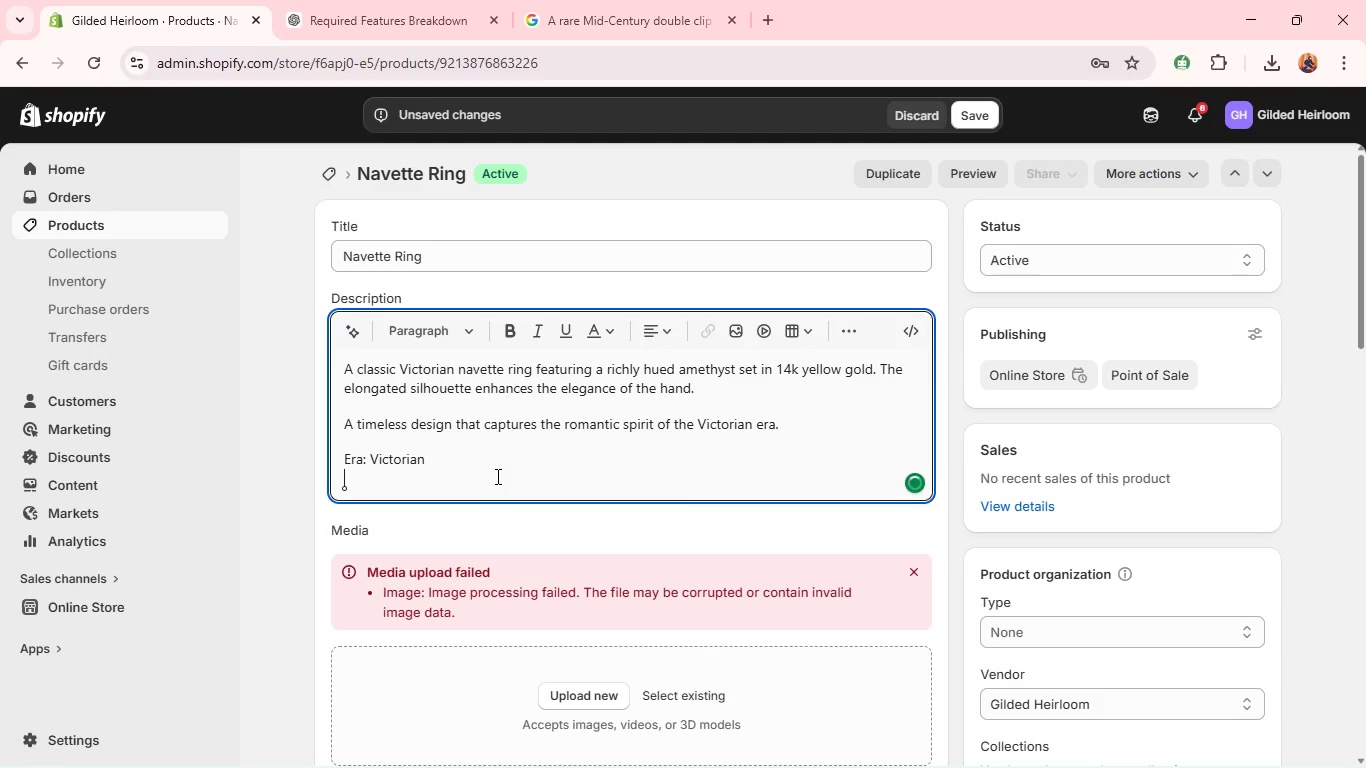 
key(Control+M)
 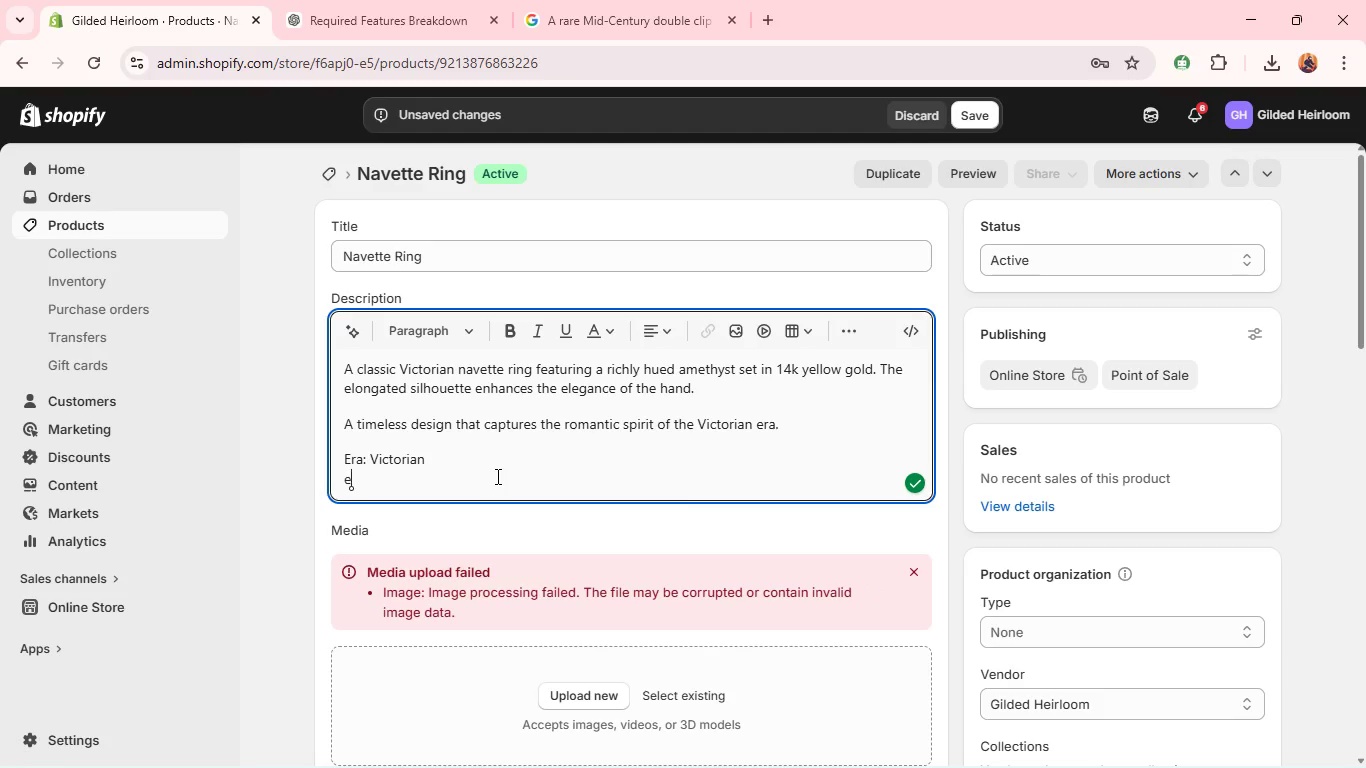 
type(et)
key(Backspace)
key(Backspace)
type(N)
key(Backspace)
type(Metal: 14k )
 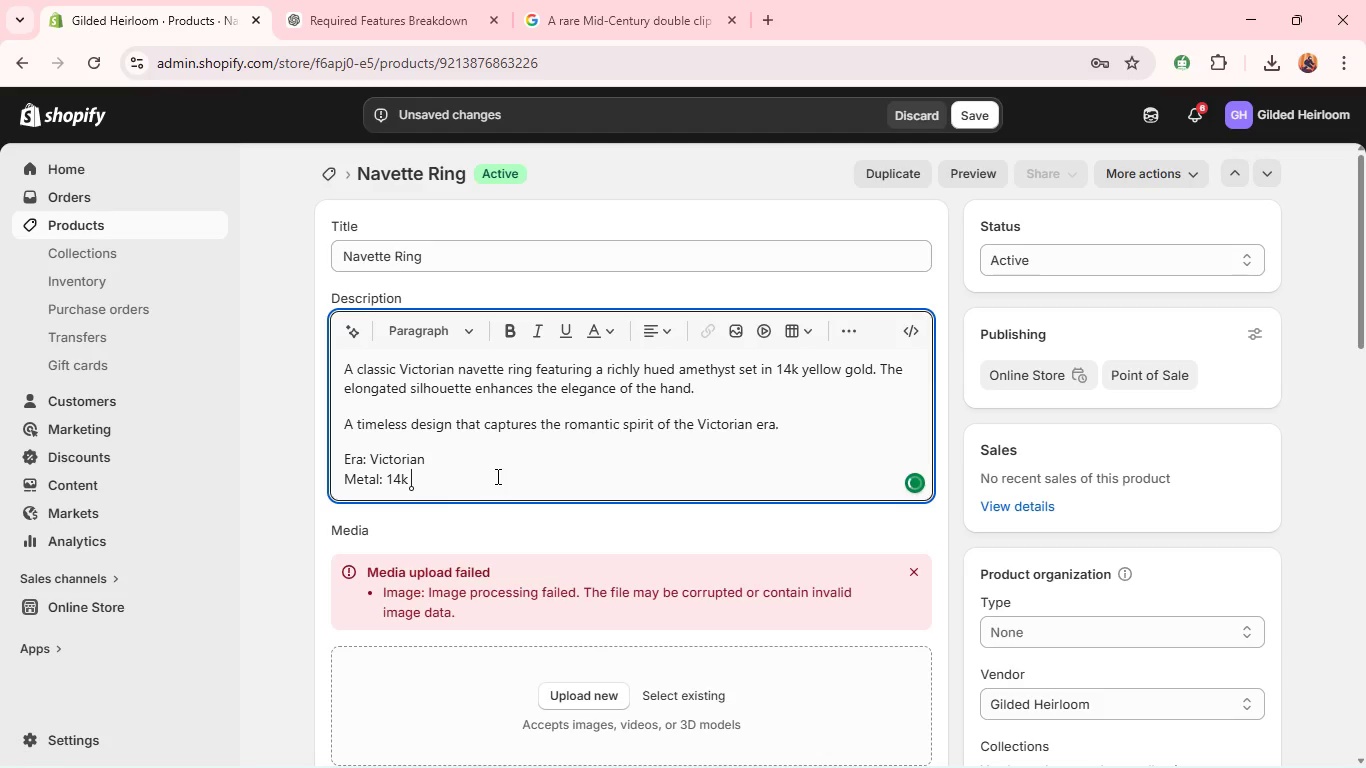 
 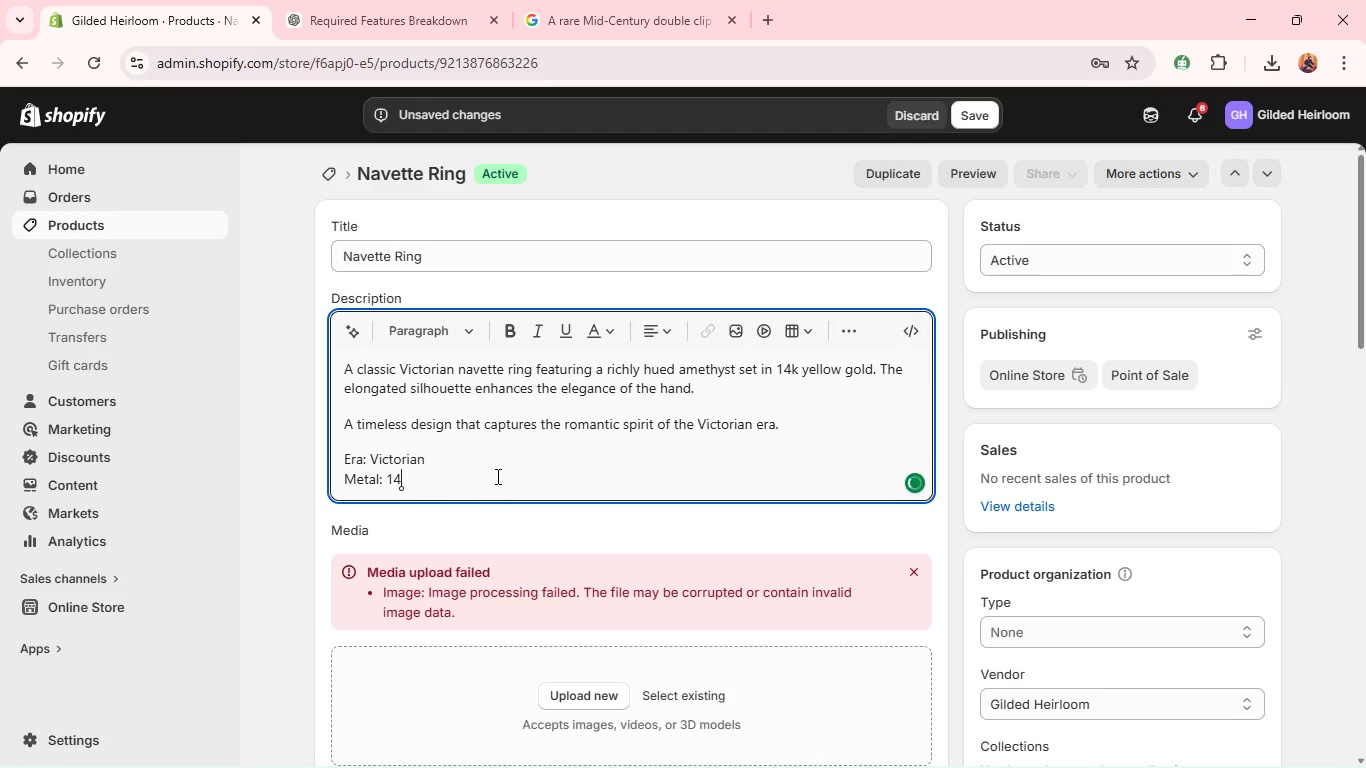 
hold_key(key=ControlLeft, duration=0.36)
 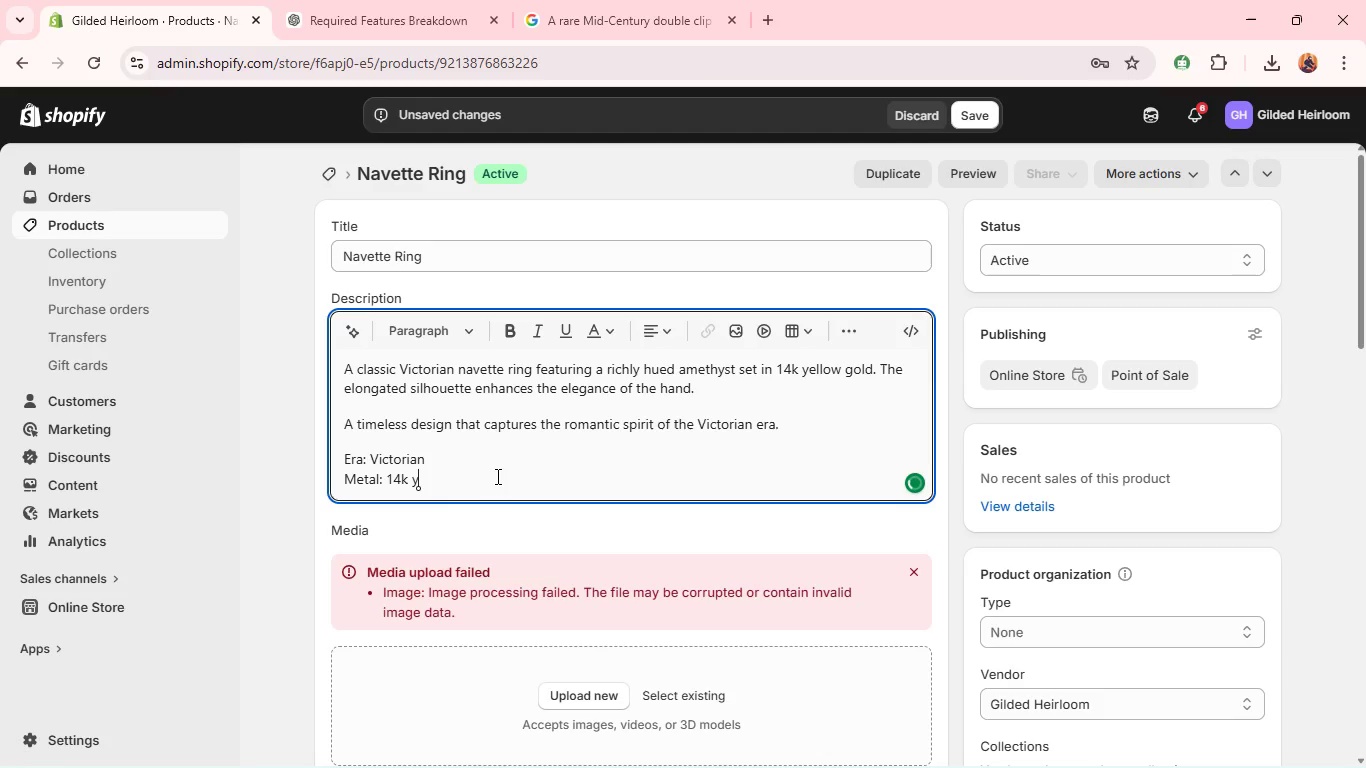 
key(Control+Shift+ShiftLeft)
 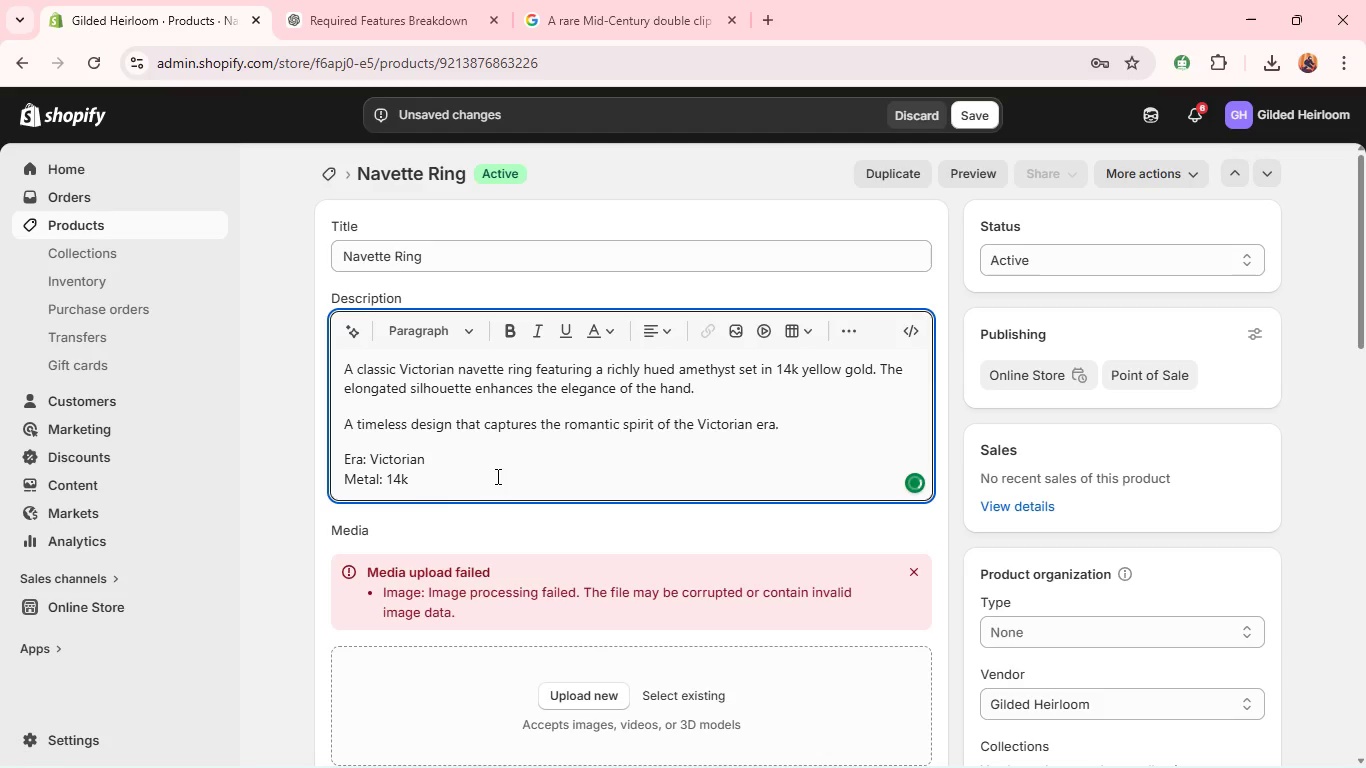 
type(y)
key(Backspace)
type(Yellow GOld)
key(Backspace)
key(Backspace)
key(Backspace)
type(old)
 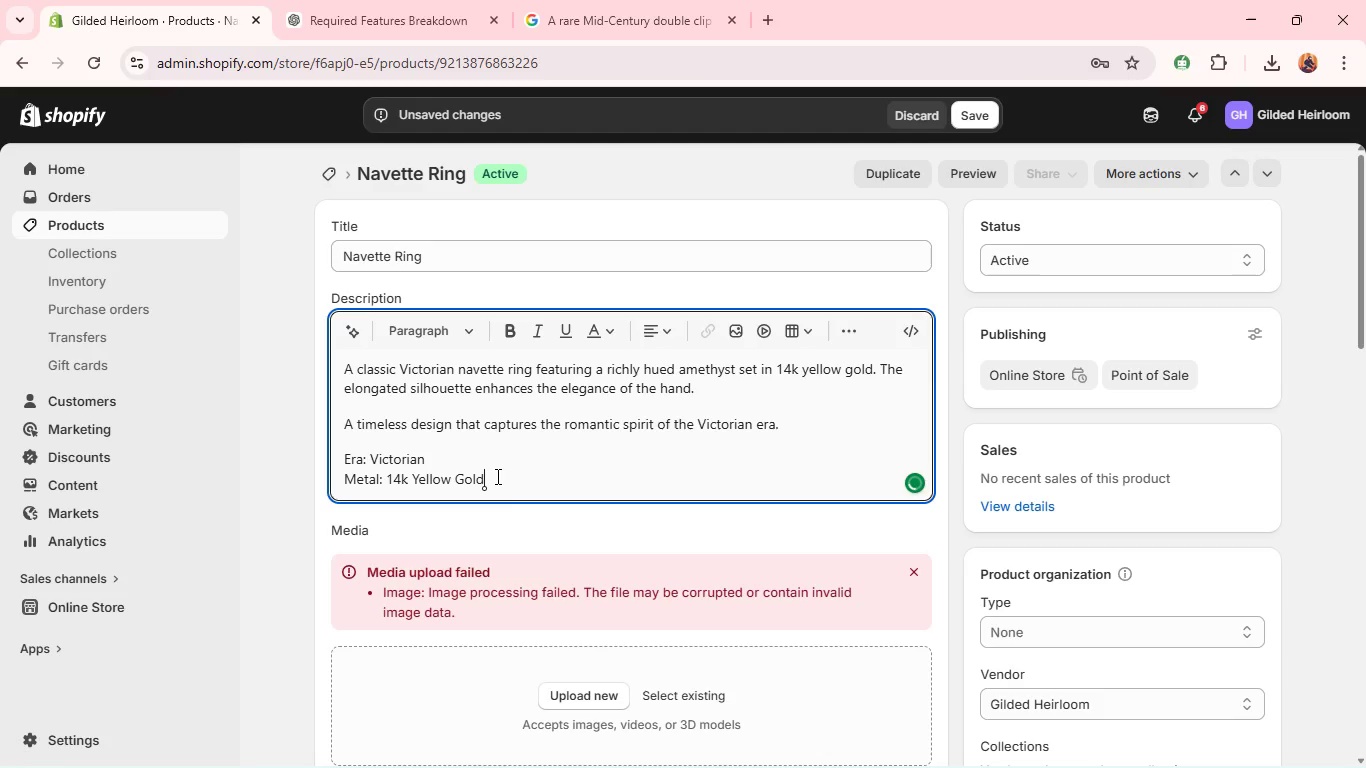 
key(Shift+Enter)
 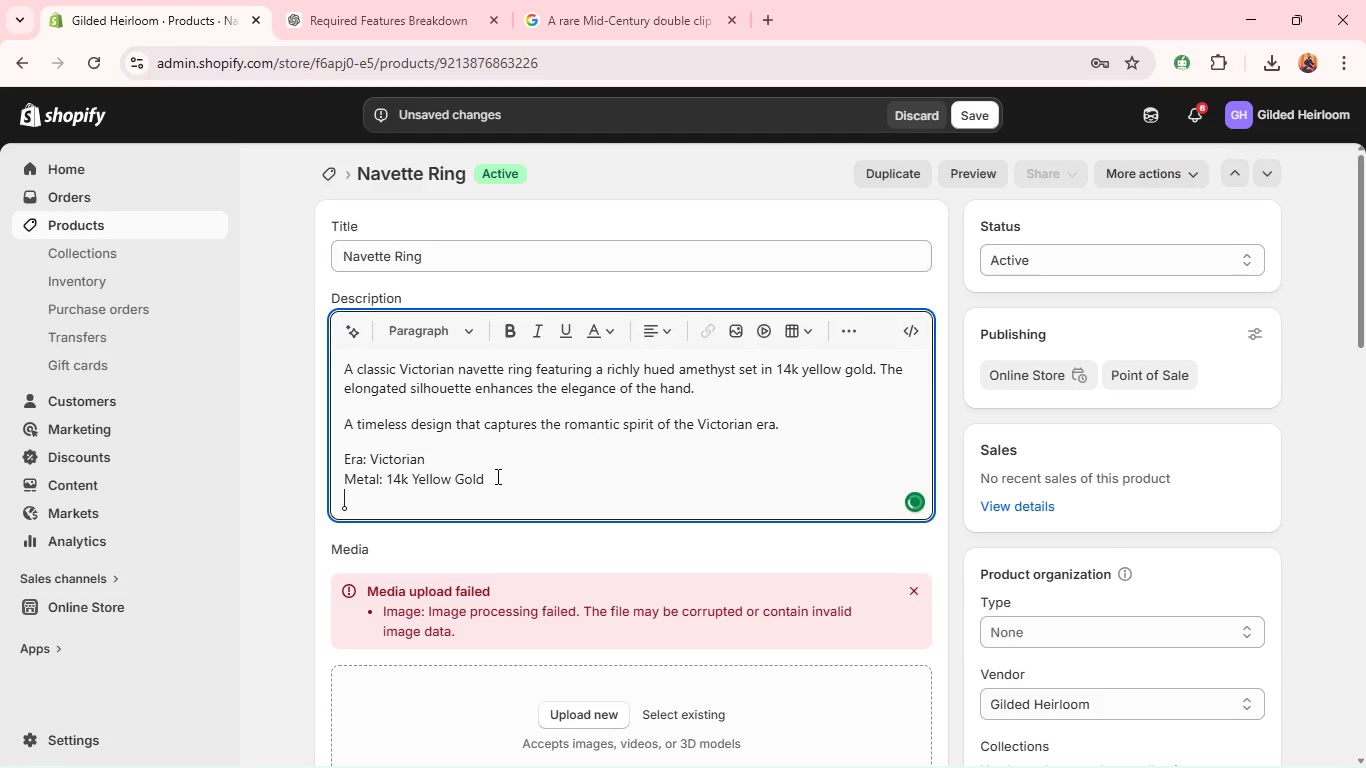 
type(Primary Gemstone: Amethyst)
 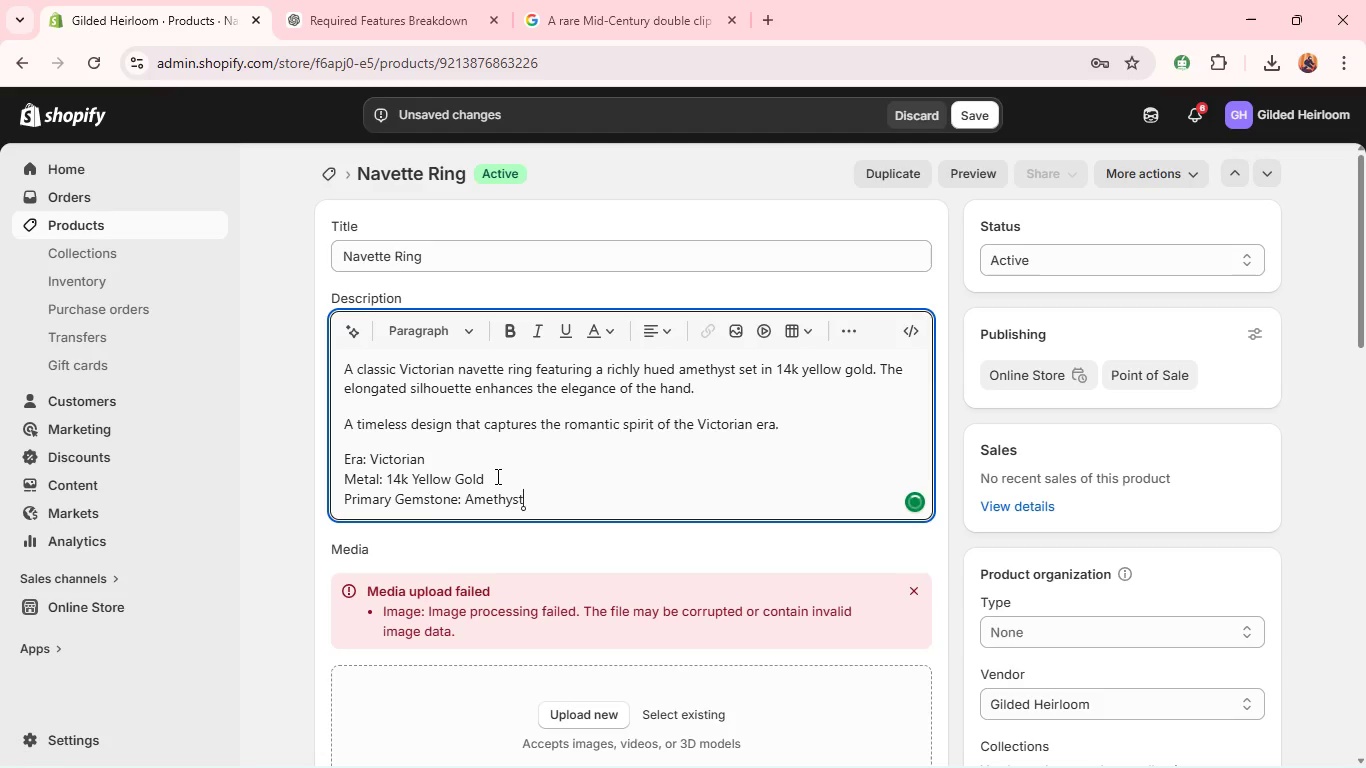 
left_click([911, 588])
 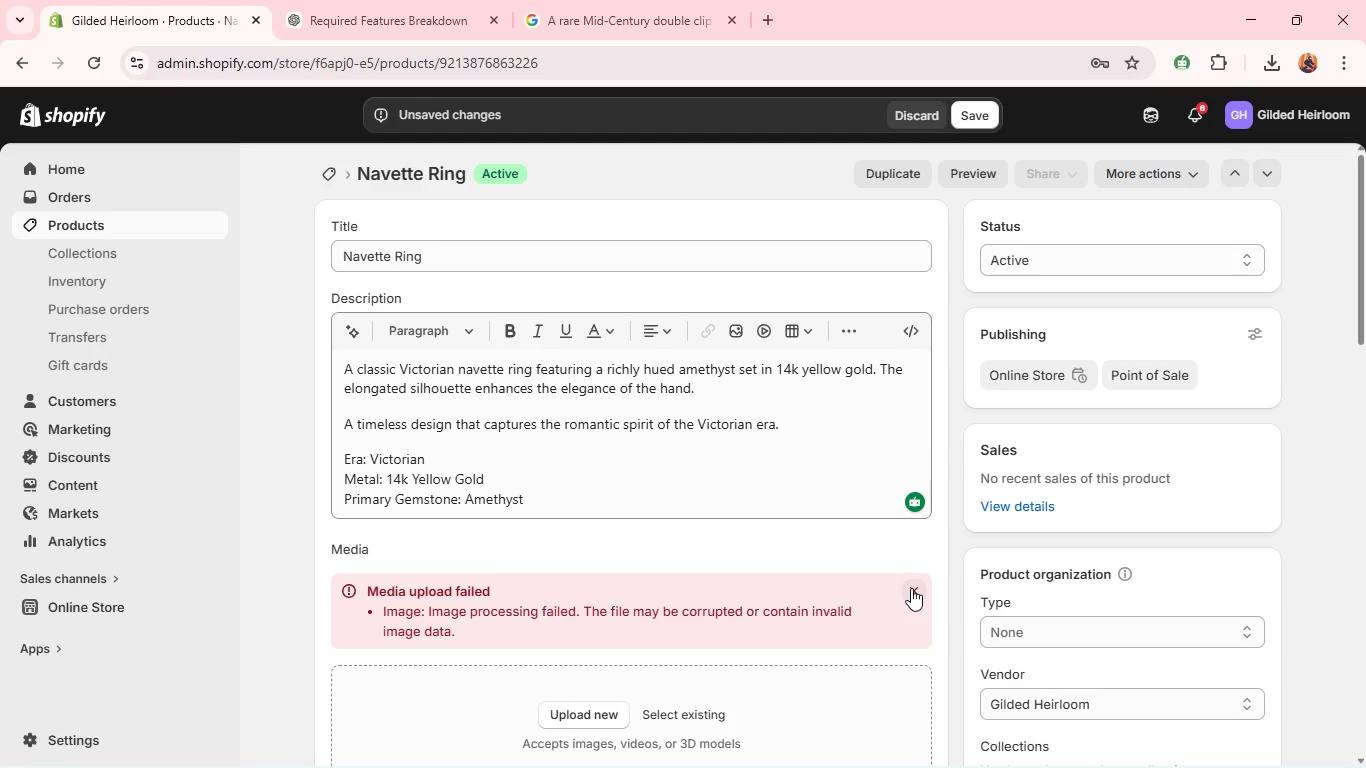 
wait(19.77)
 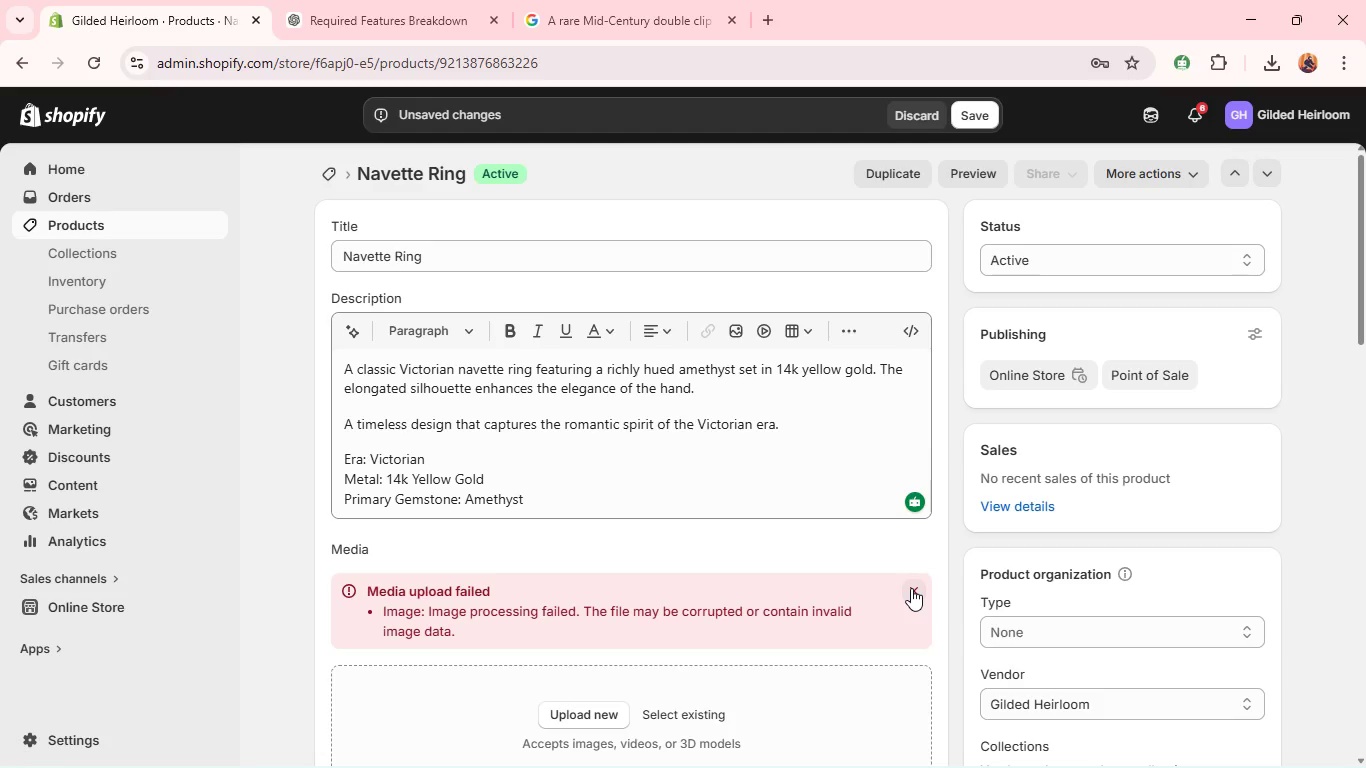 
left_click([923, 593])
 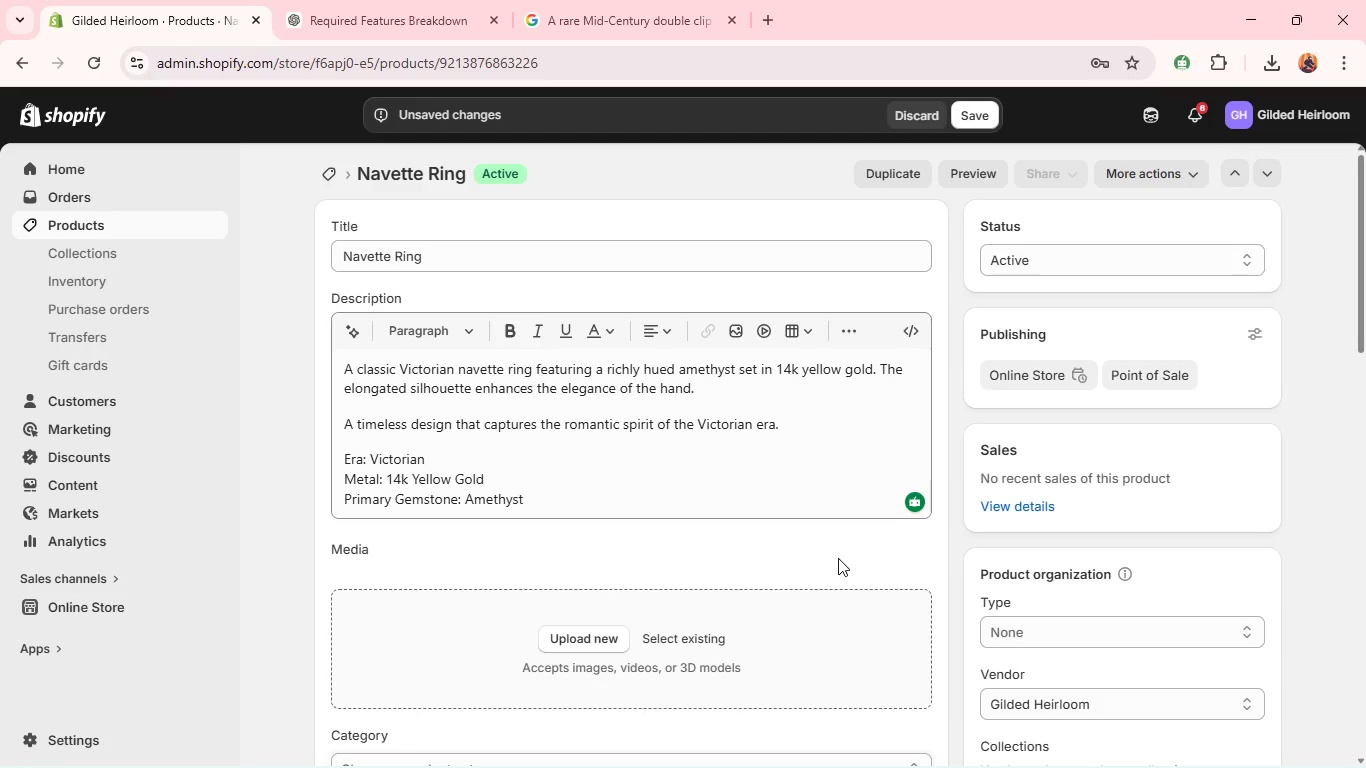 
mouse_move([706, 436])
 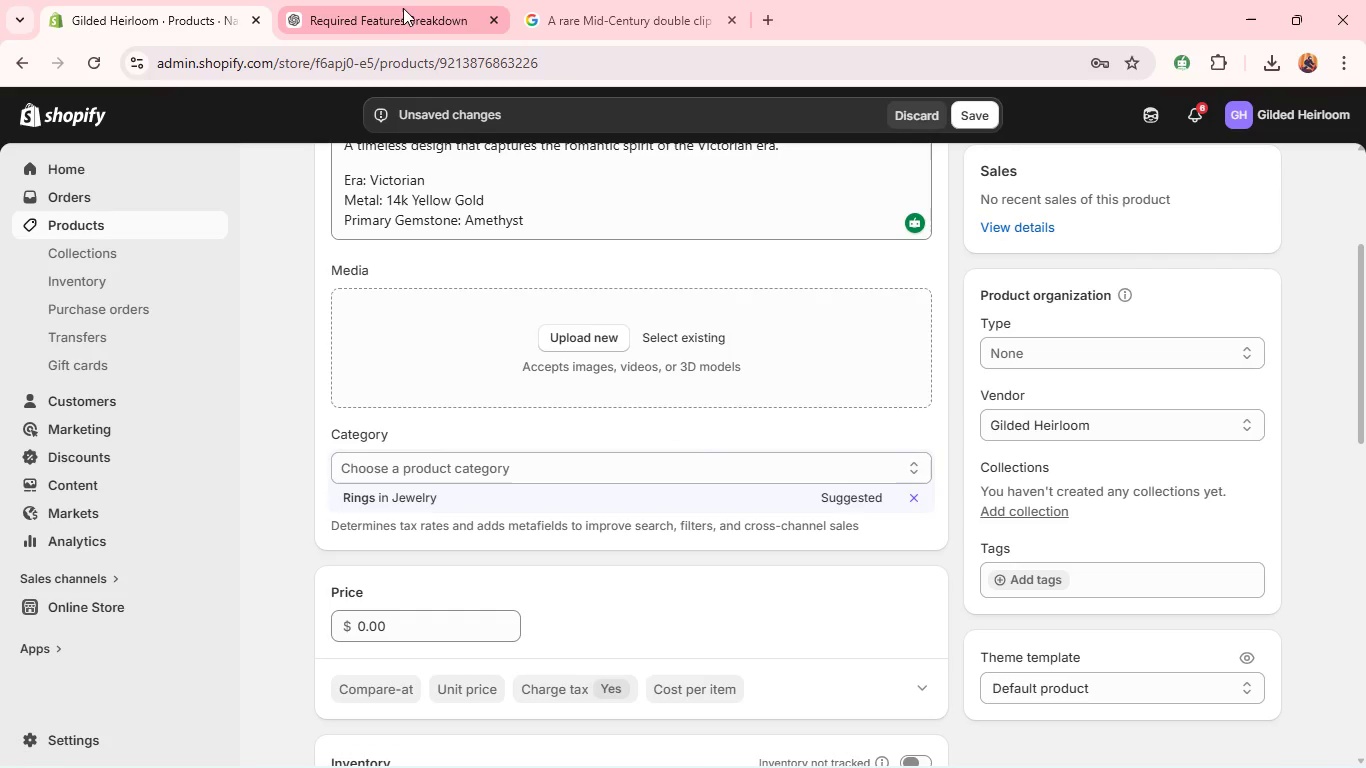 
left_click([403, 7])
 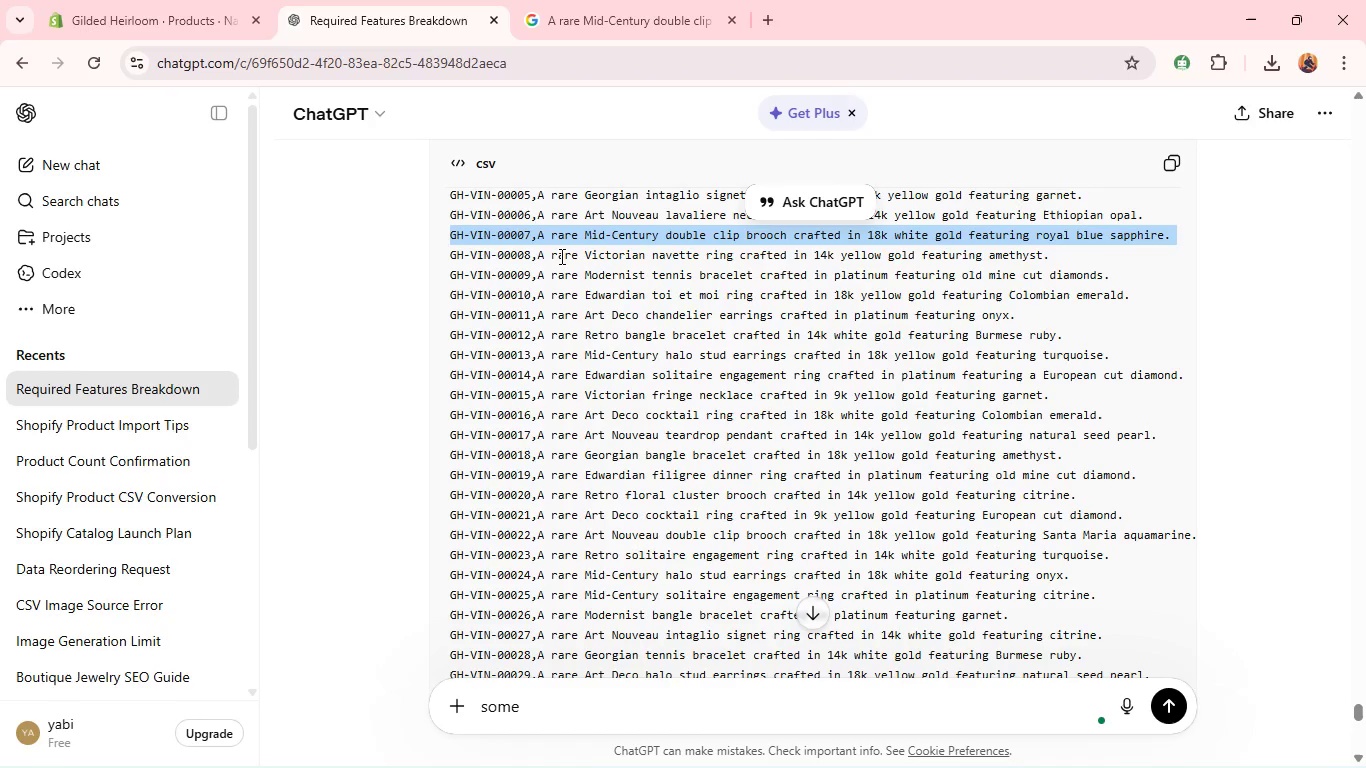 
double_click([560, 256])
 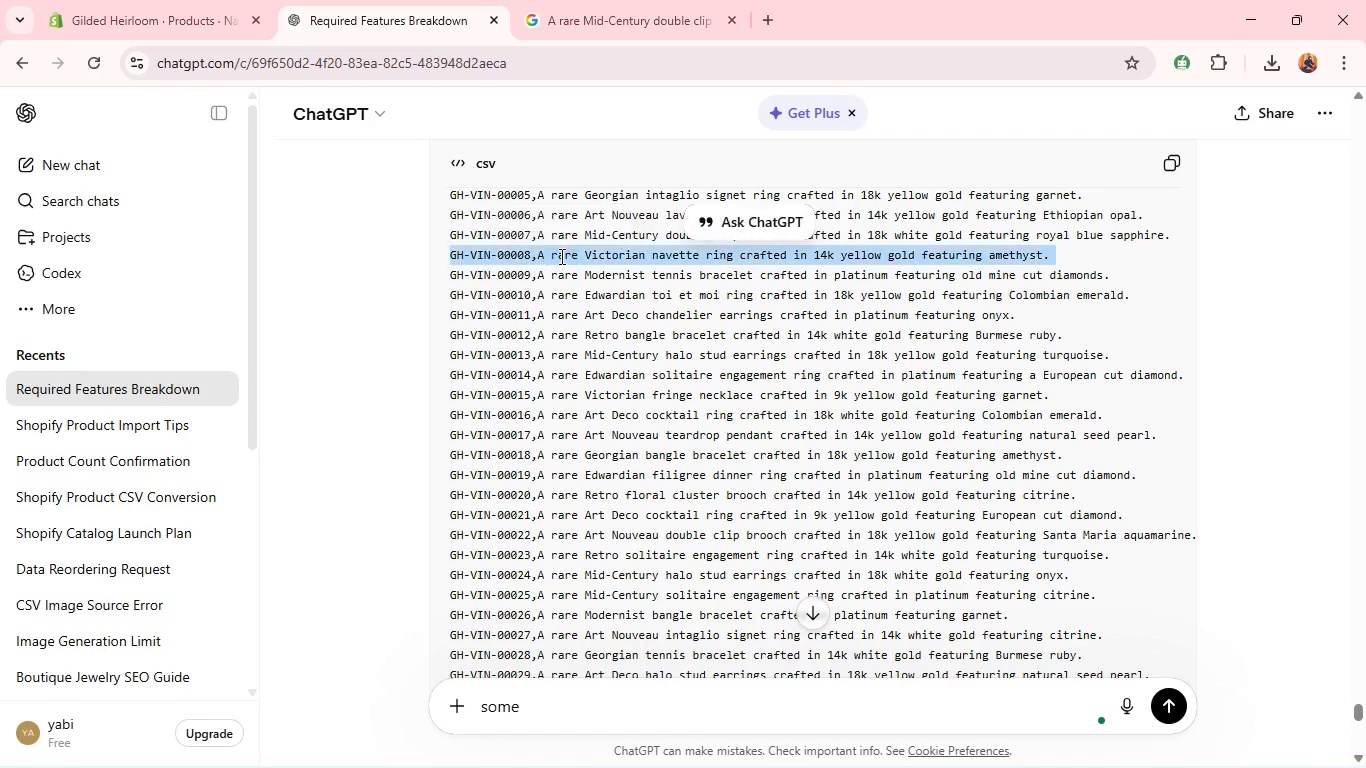 
triple_click([560, 256])
 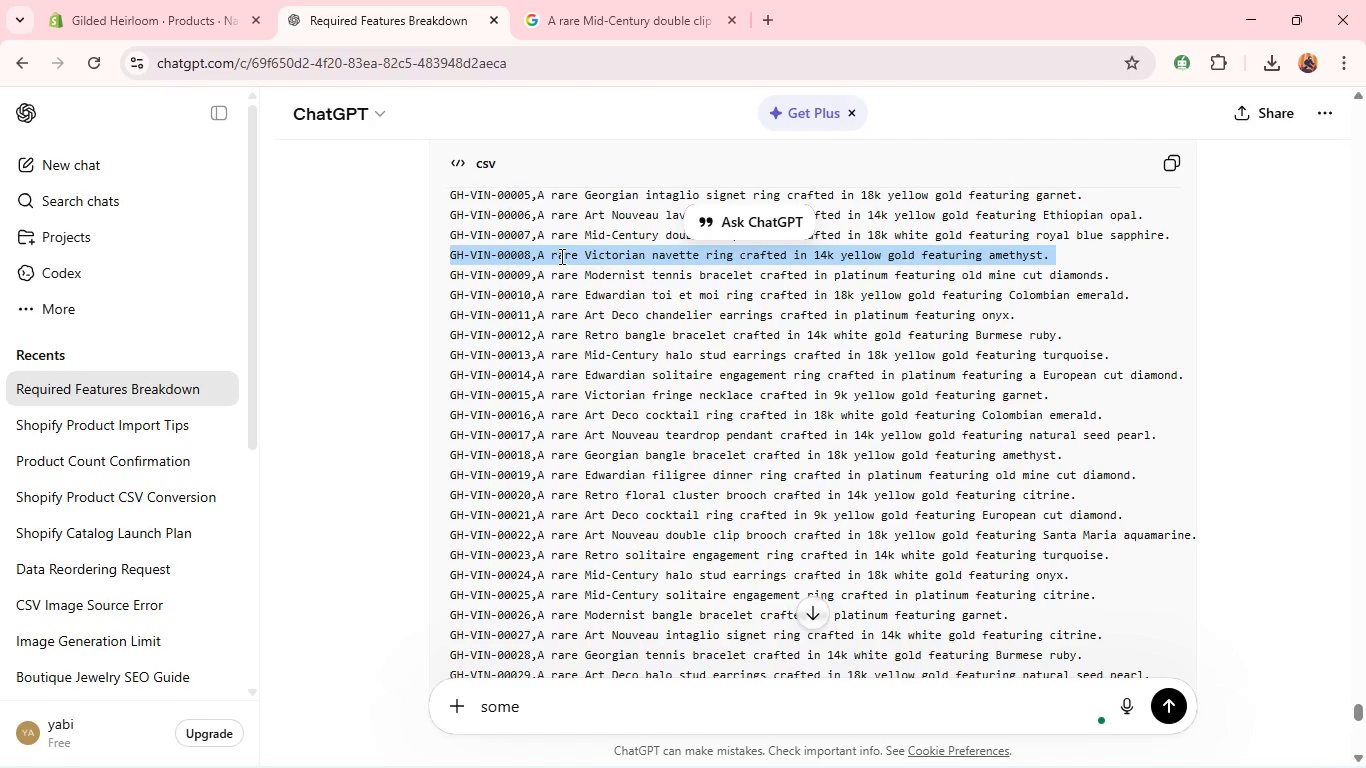 
key(Control+C)
 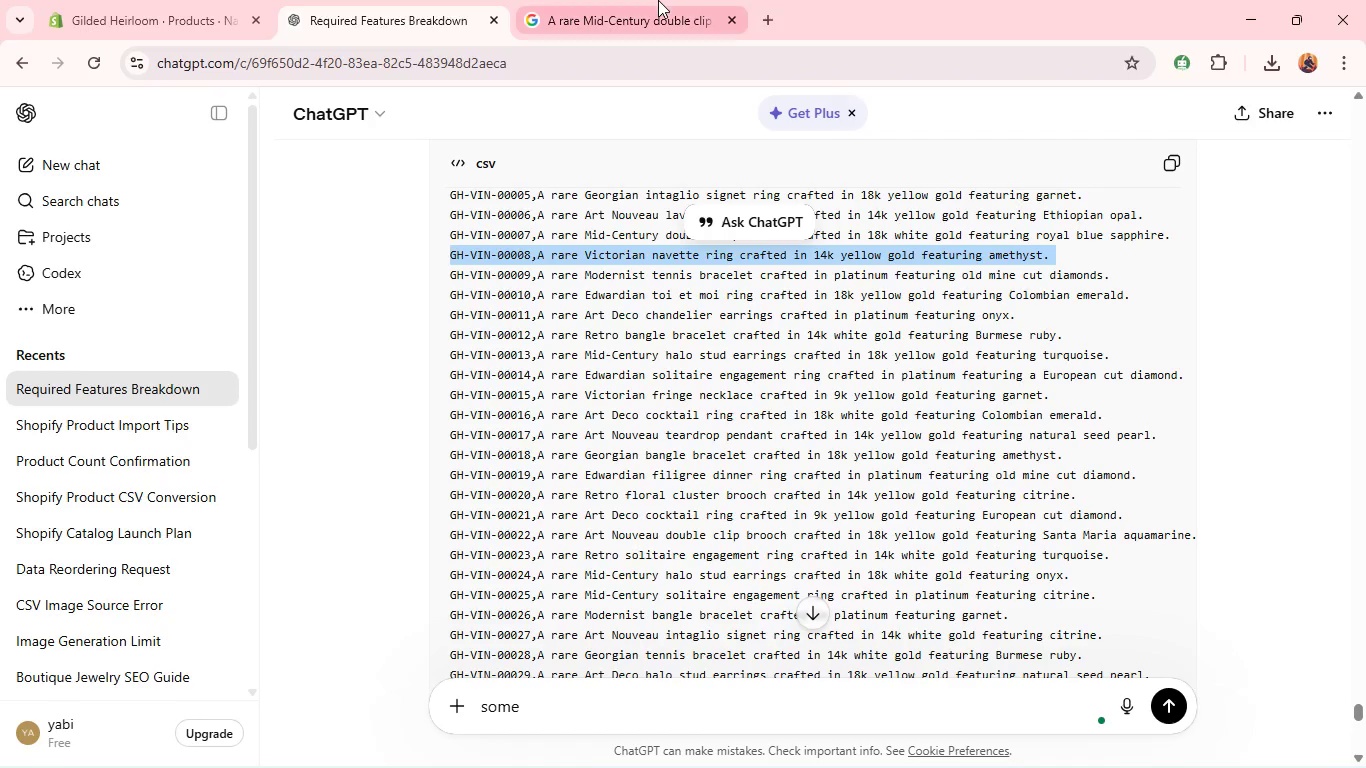 
left_click([658, 0])
 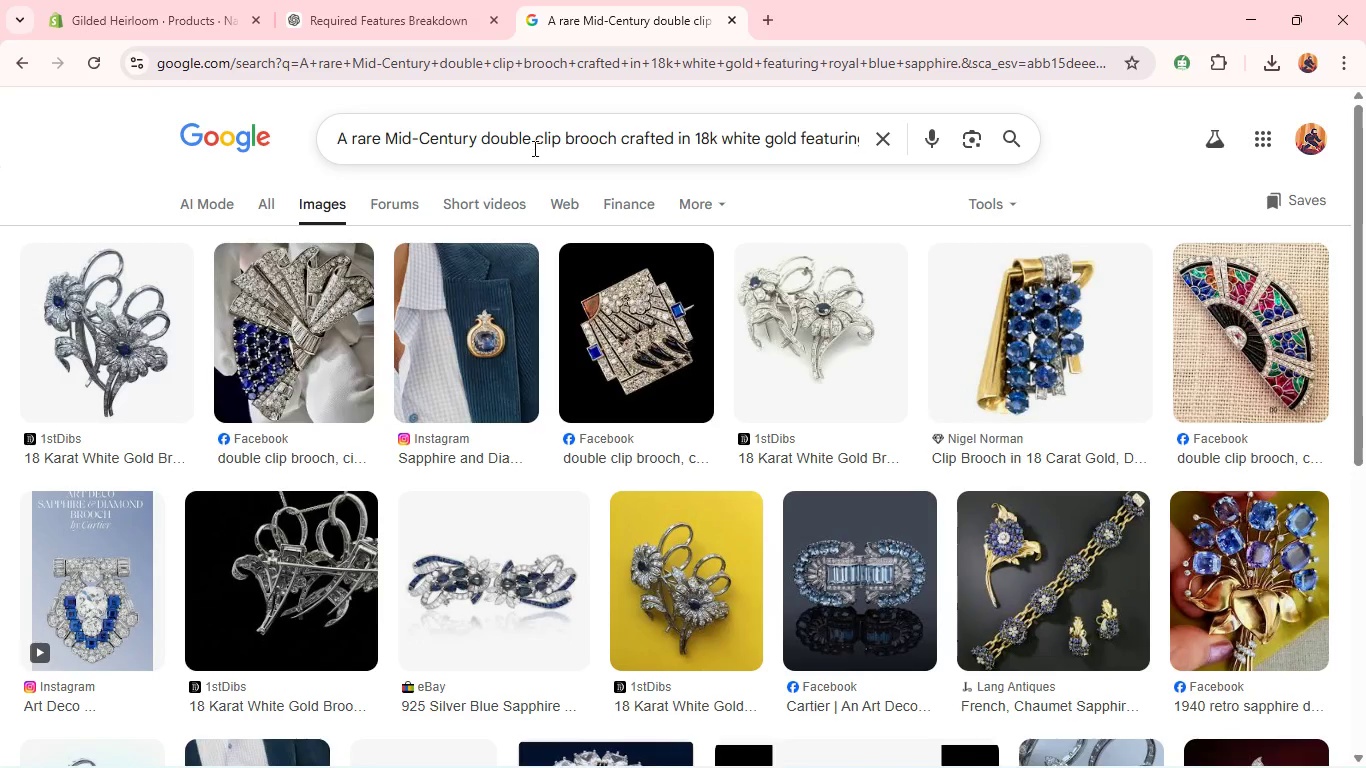 
left_click([533, 148])
 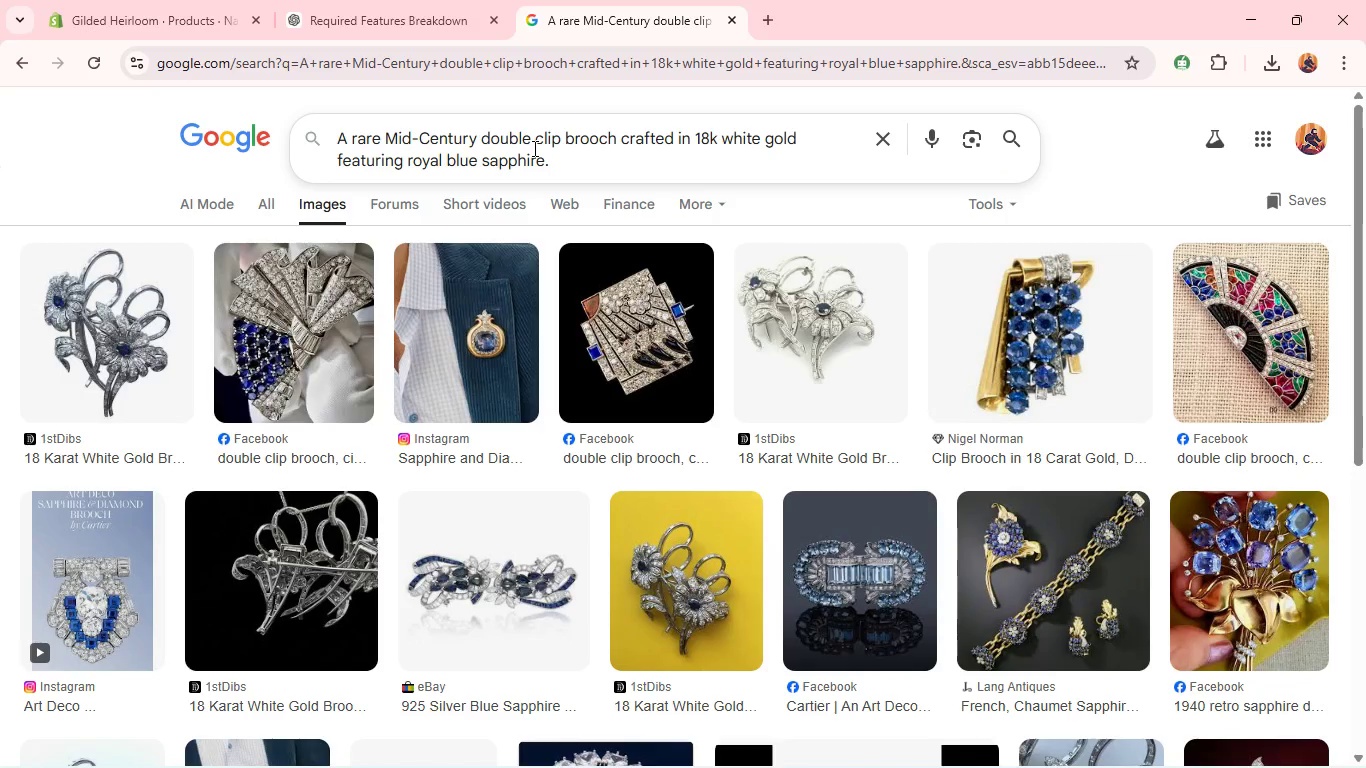 
key(Control+A)
 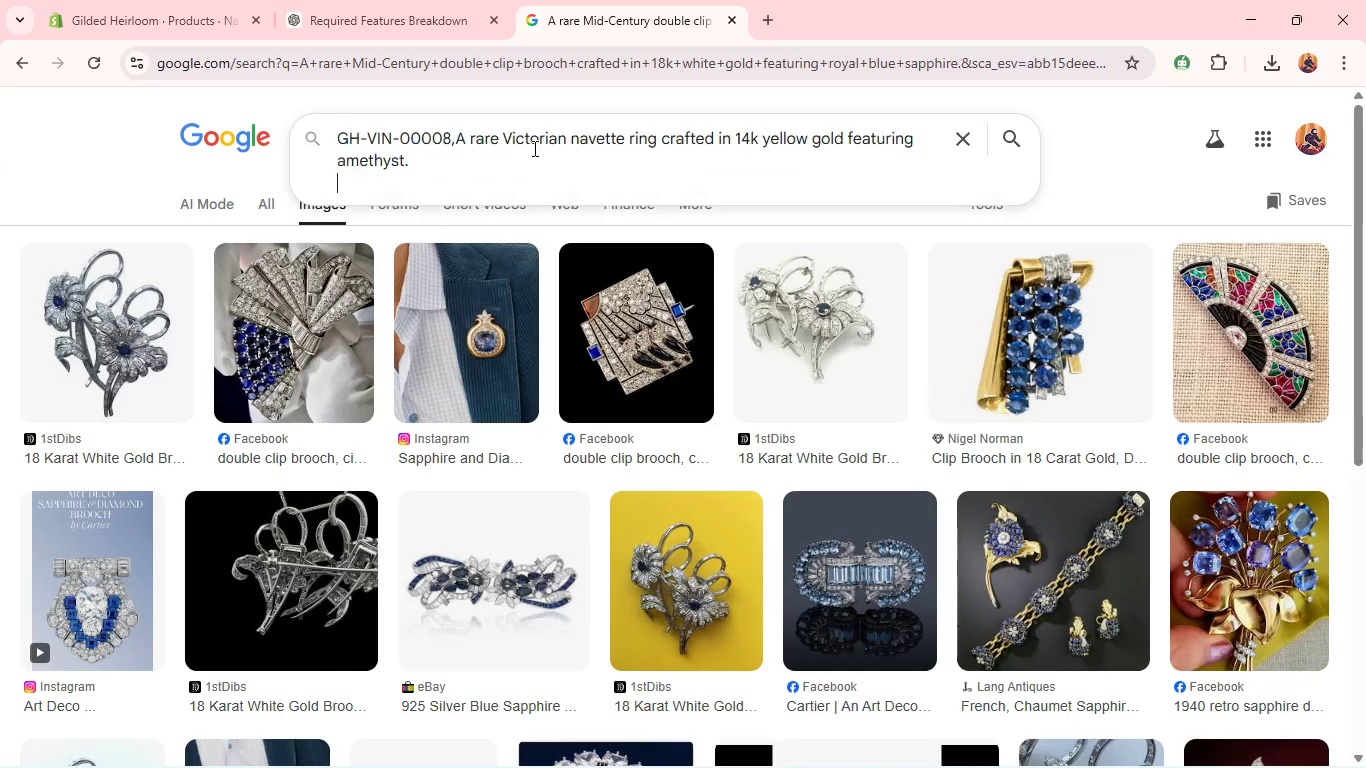 
key(Control+V)
 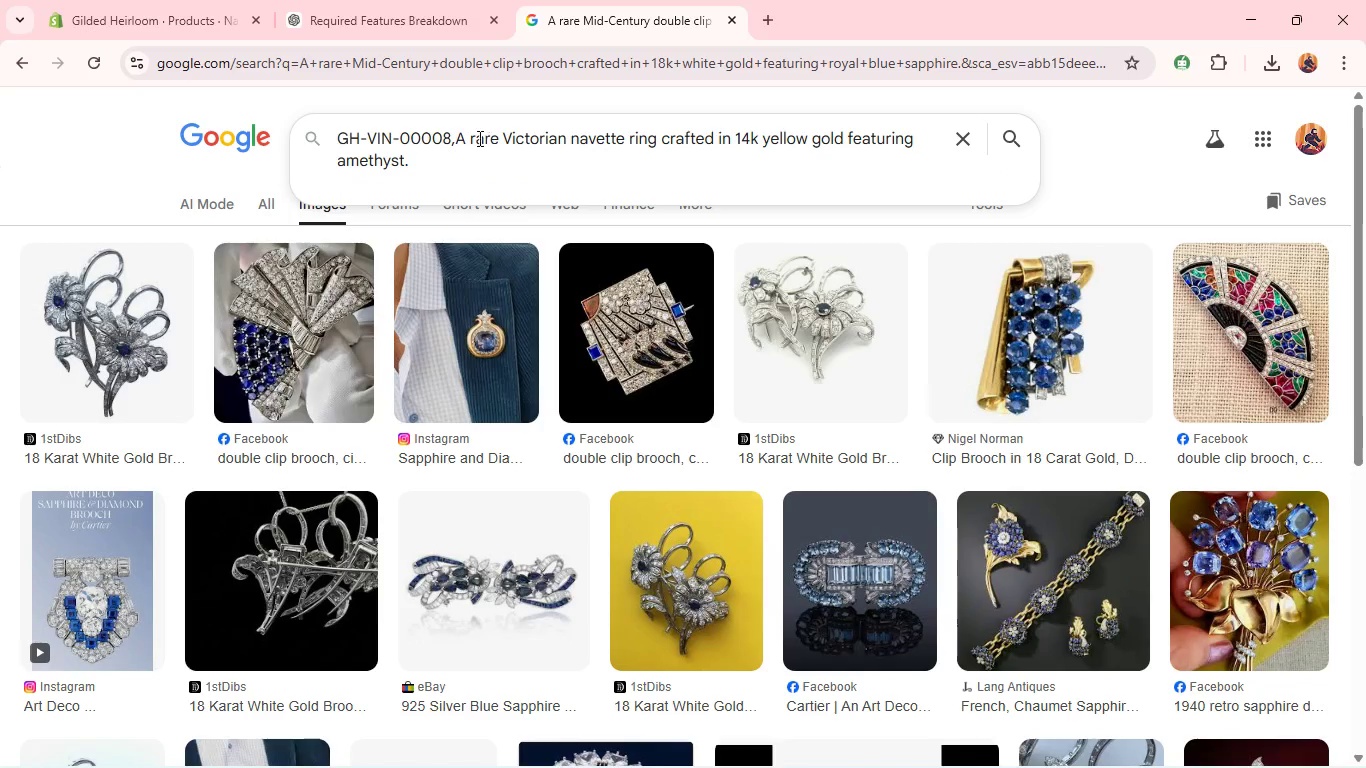 
left_click([456, 134])
 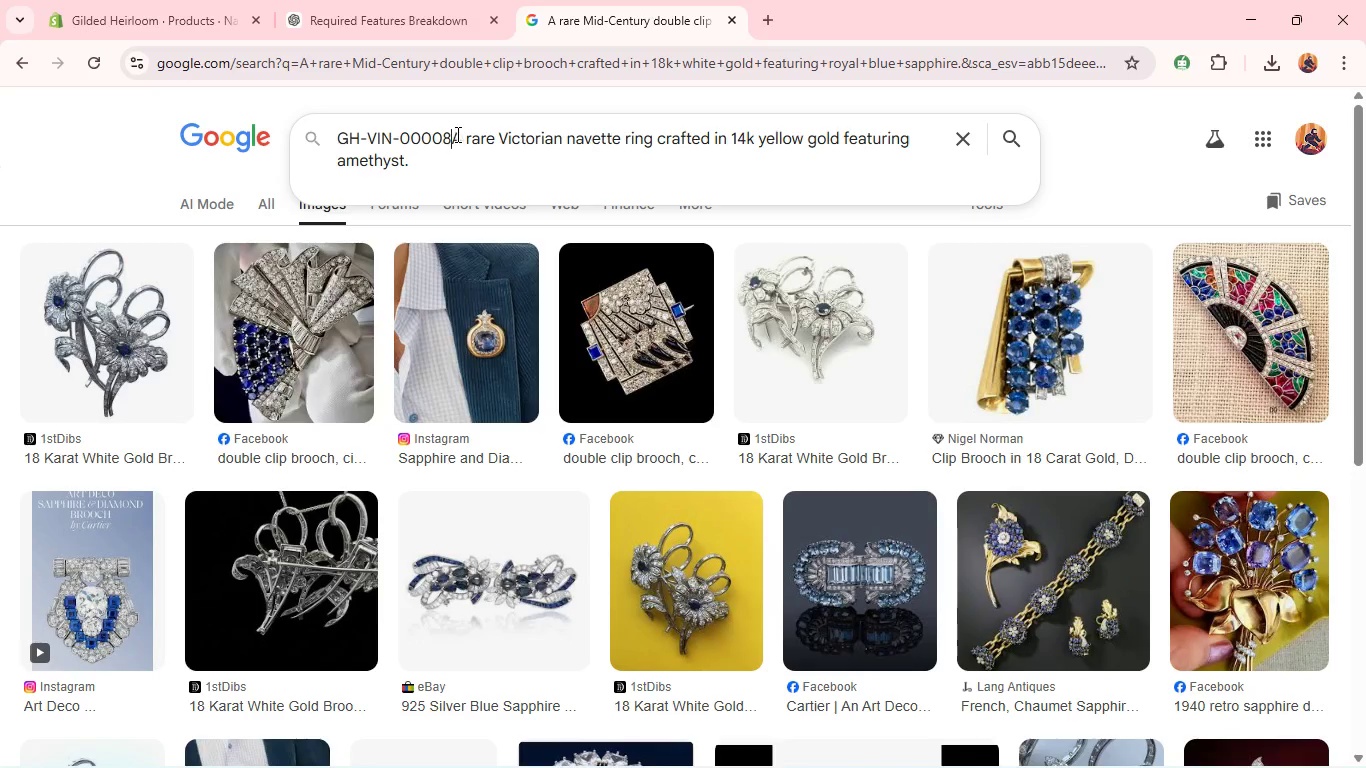 
hold_key(key=Backspace, duration=1.25)
 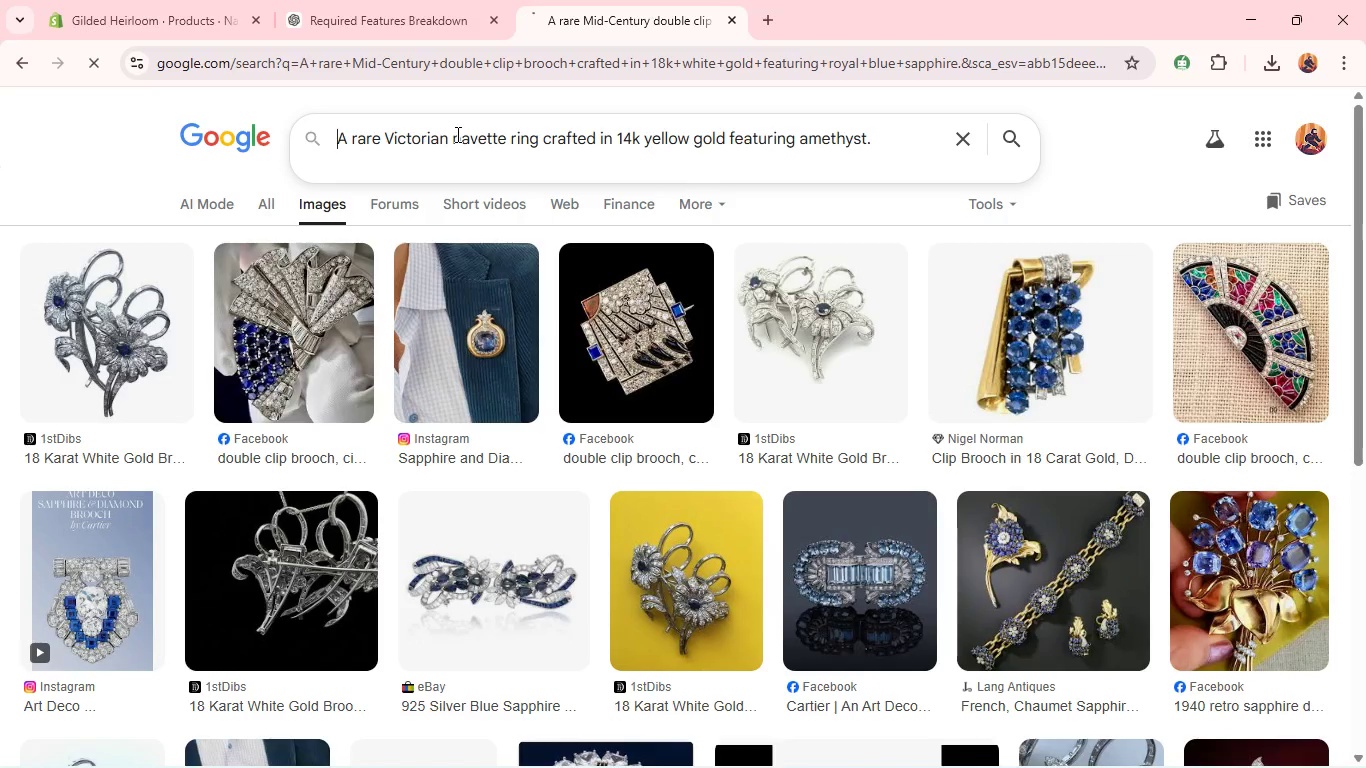 
key(Enter)
 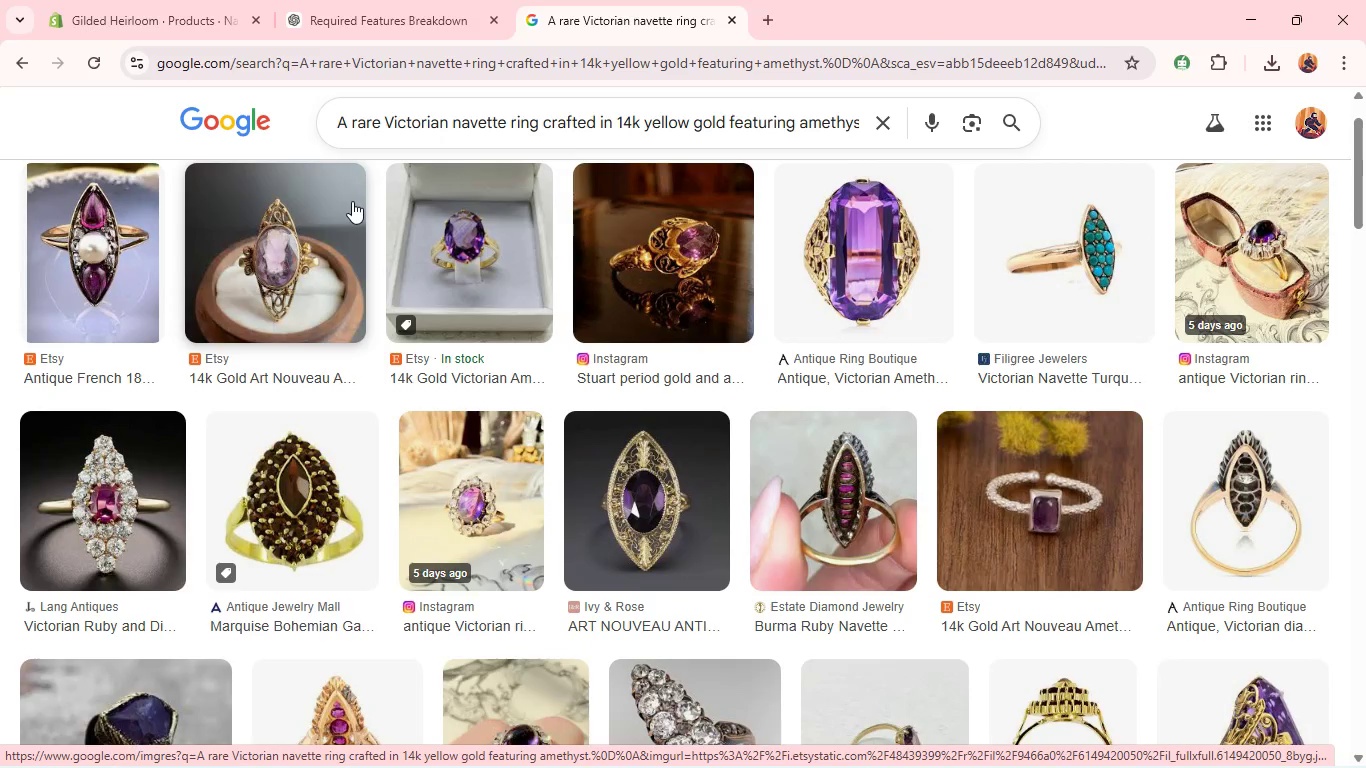 
wait(17.62)
 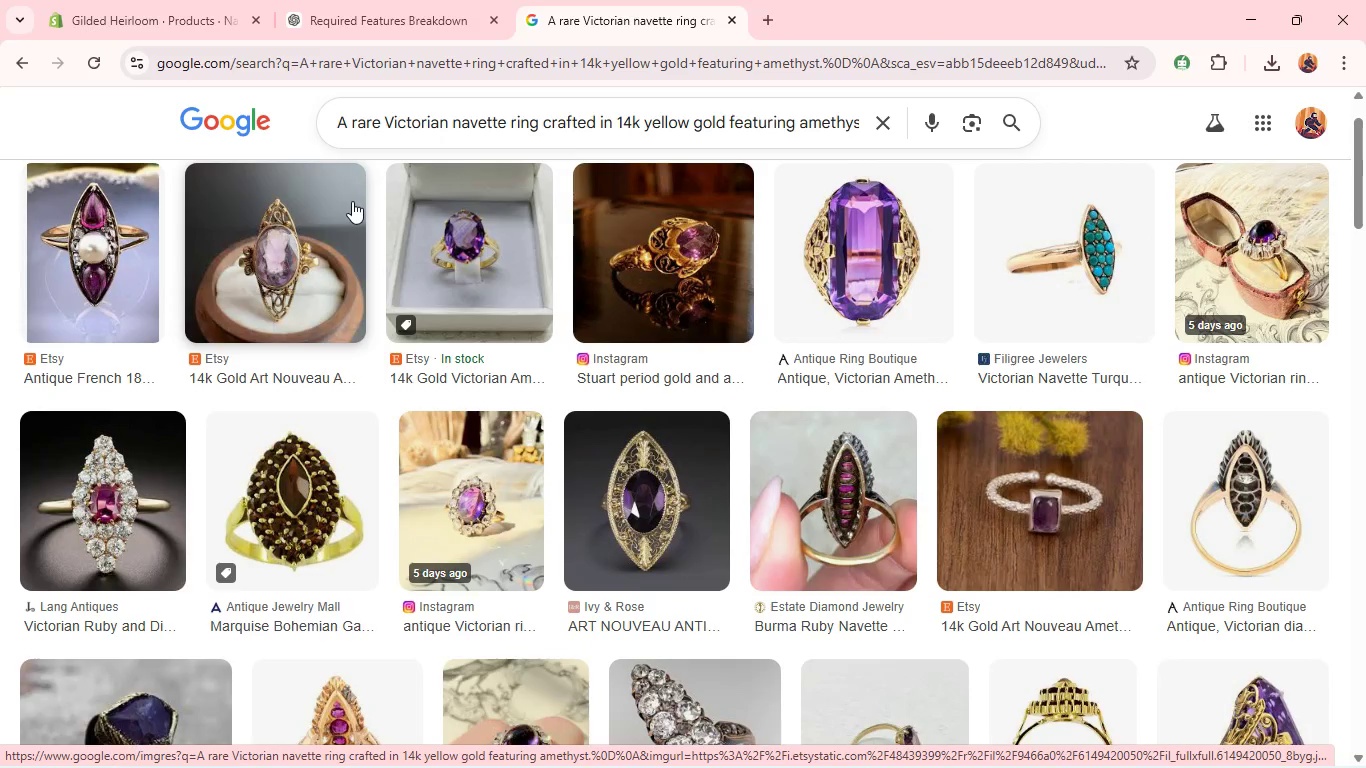 
right_click([671, 322])
 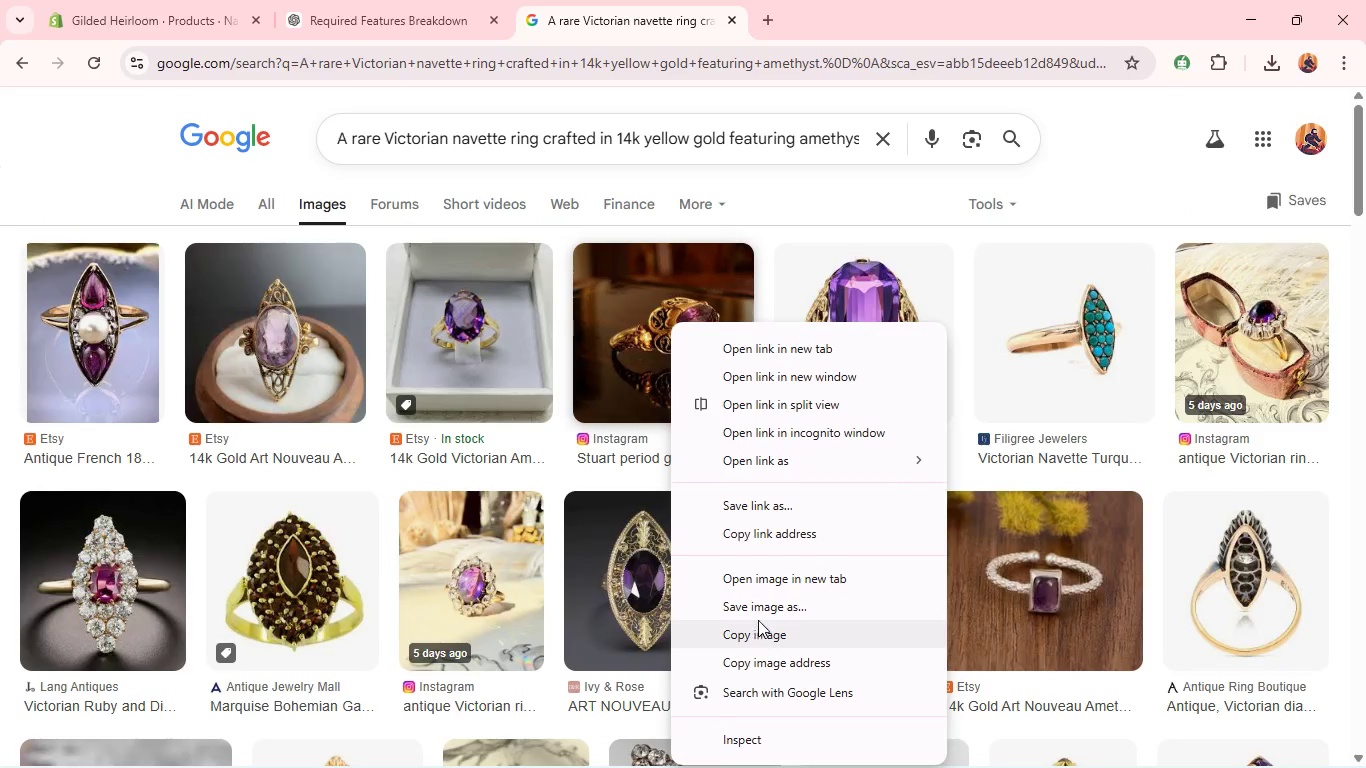 
left_click([763, 612])
 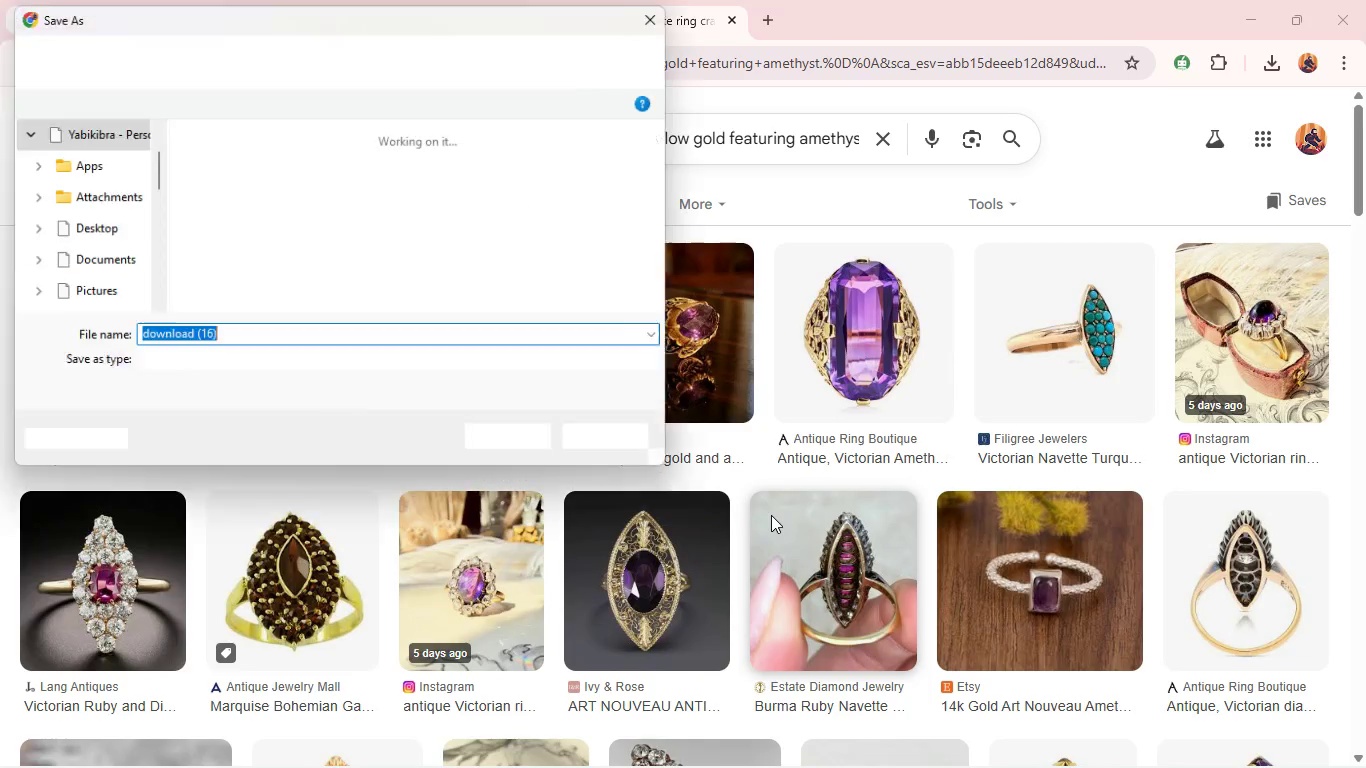 
key(Enter)
 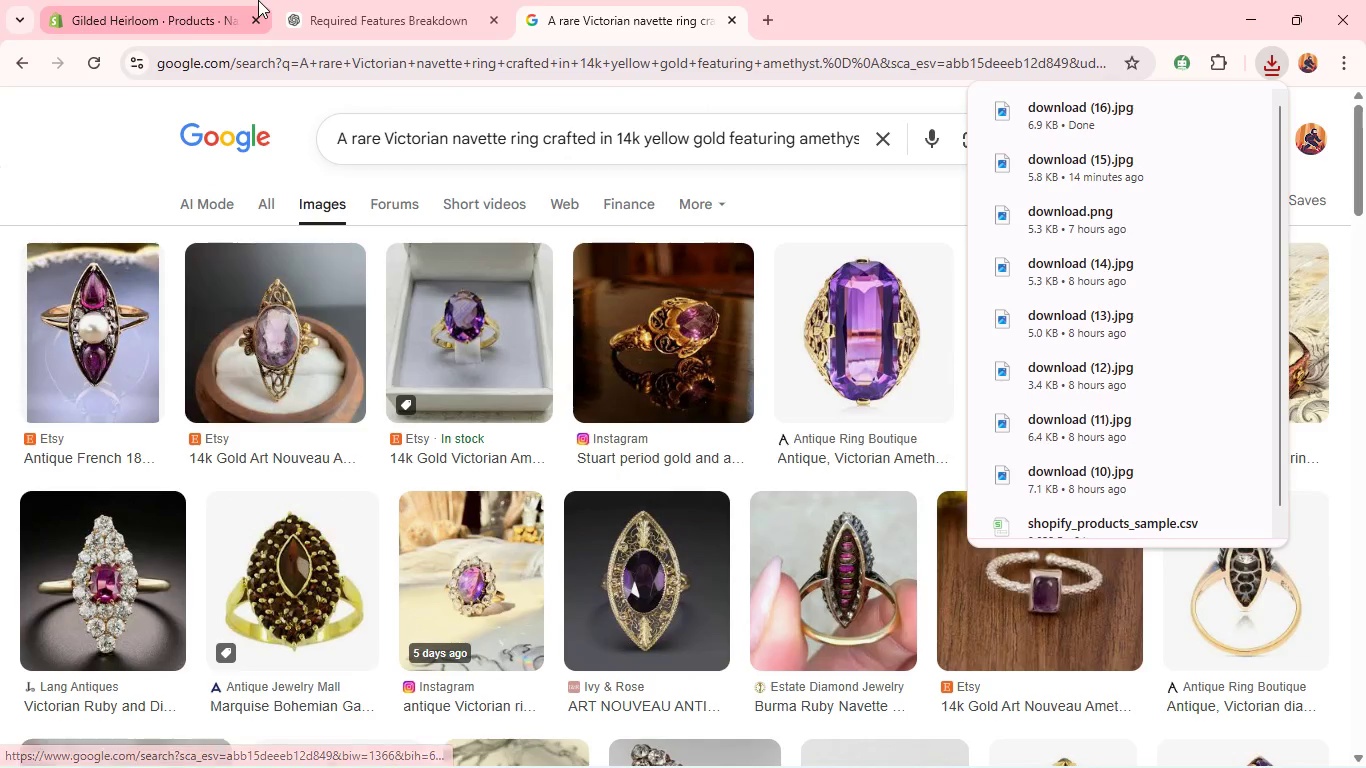 
left_click([196, 5])
 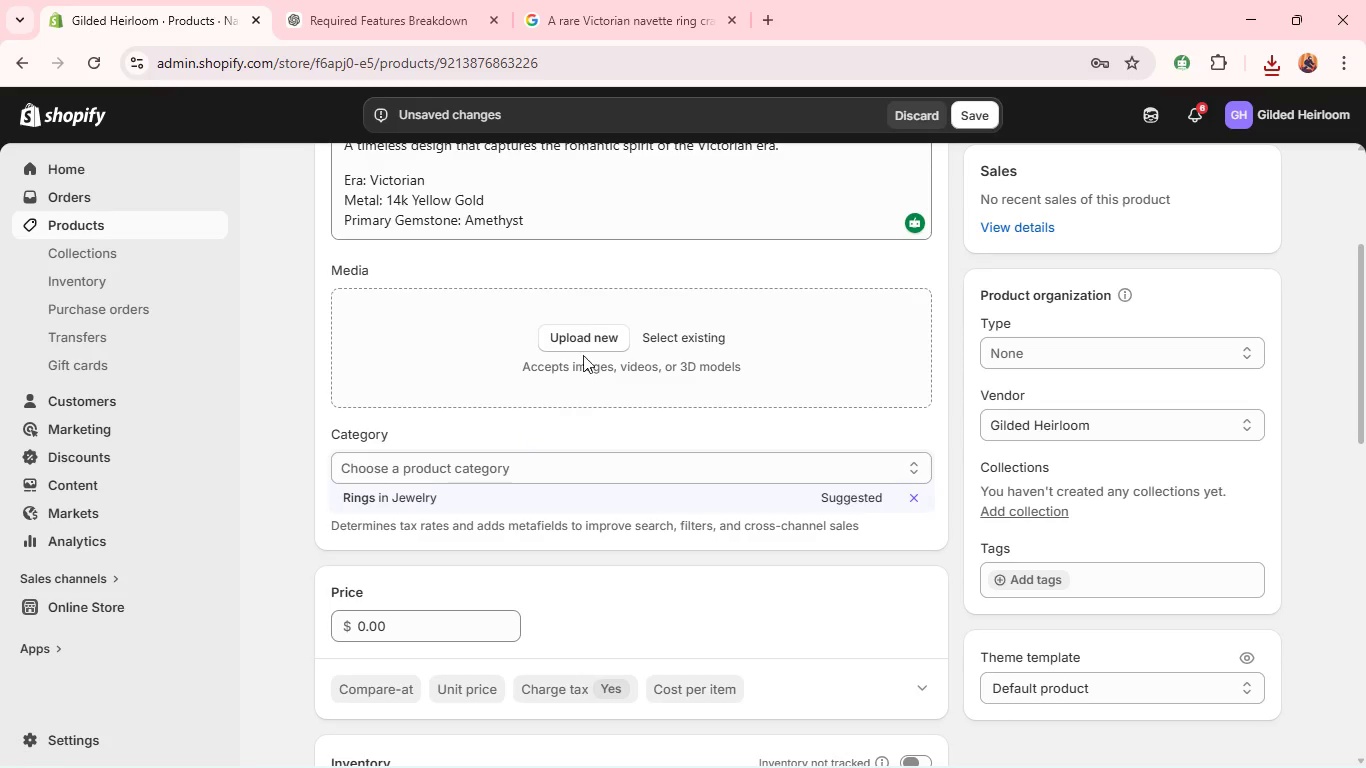 
left_click([590, 335])
 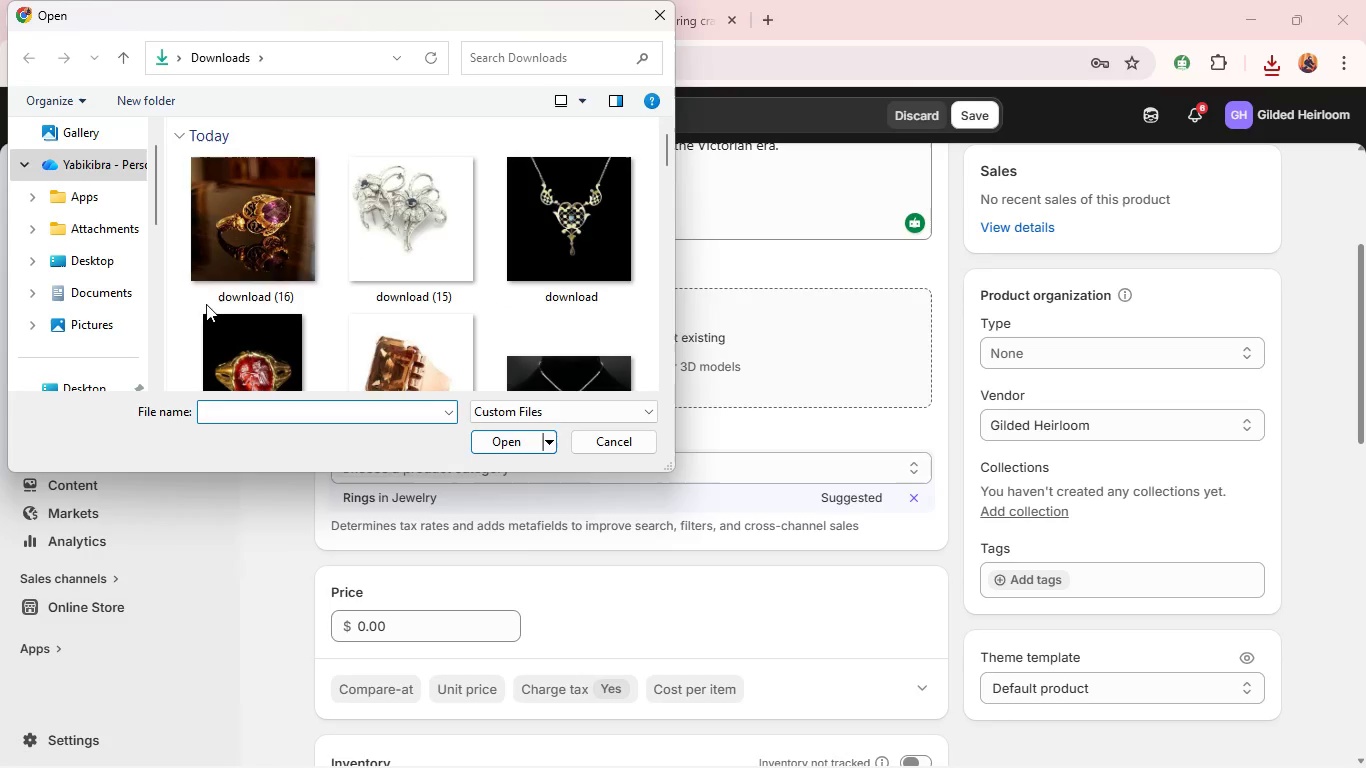 
left_click([253, 244])
 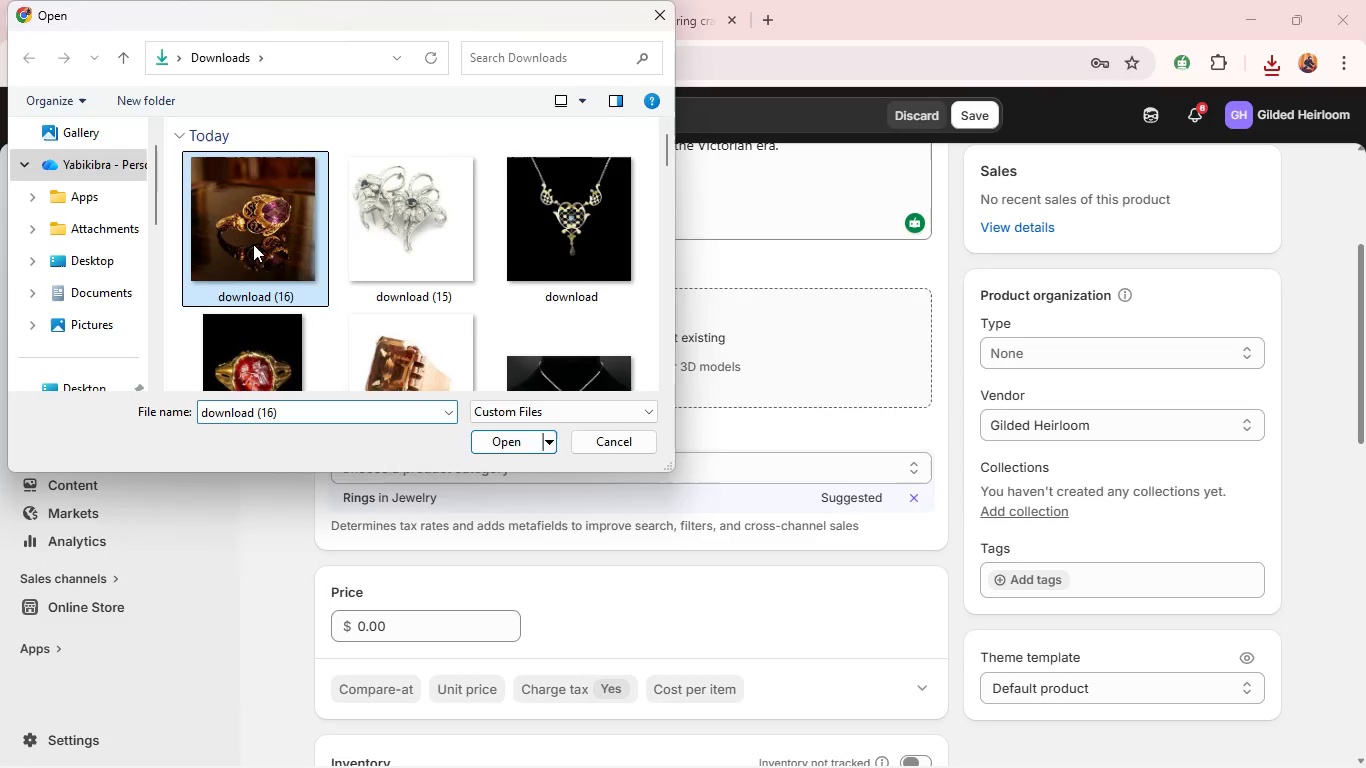 
key(Enter)
 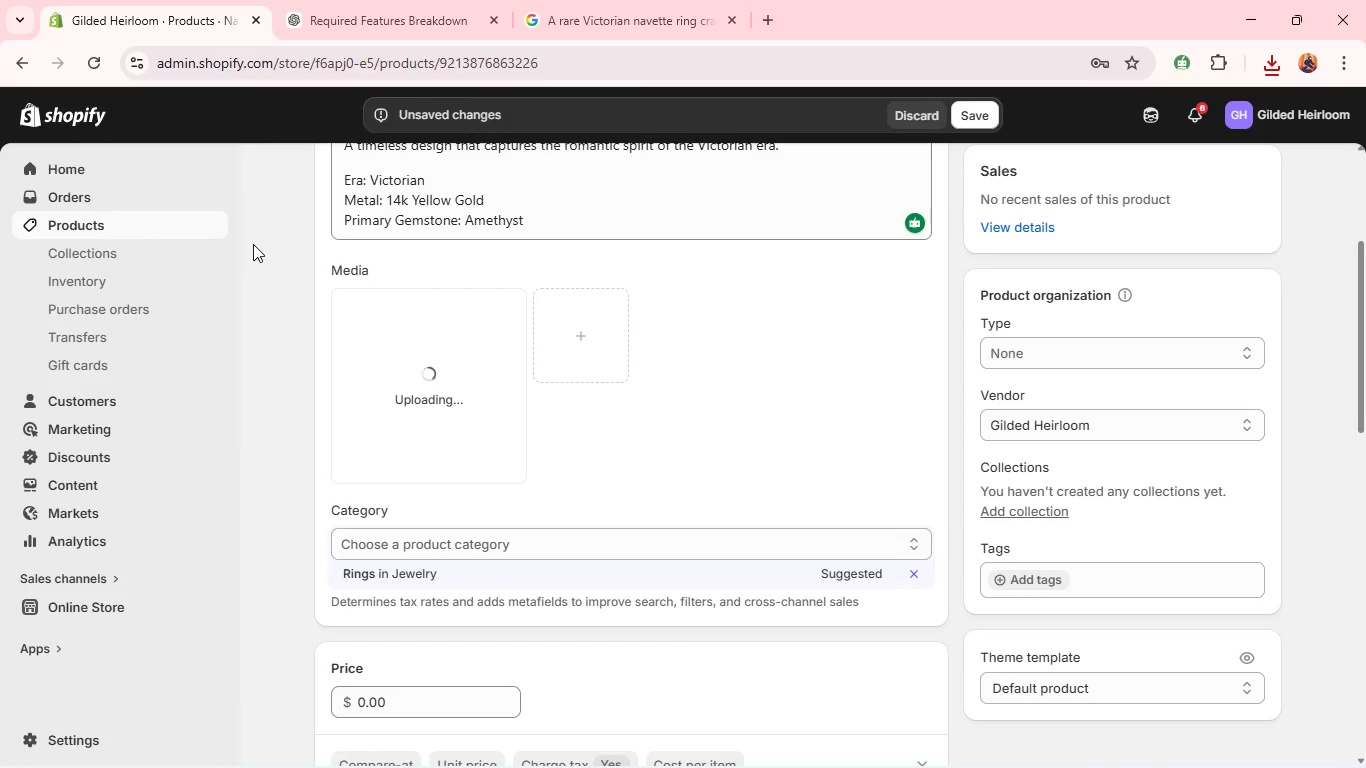 
key(Alt+Tab)